 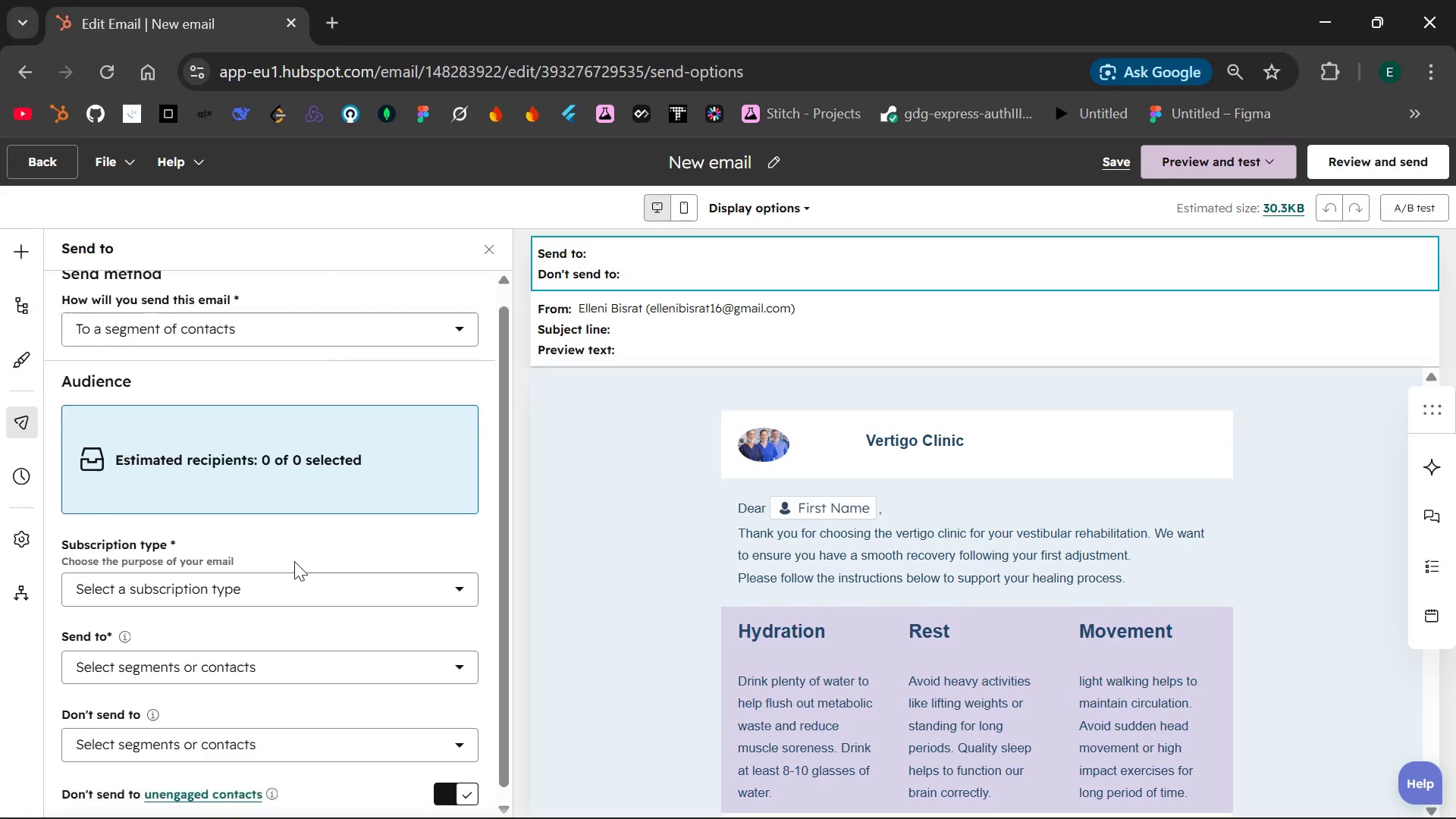 
left_click([403, 576])
 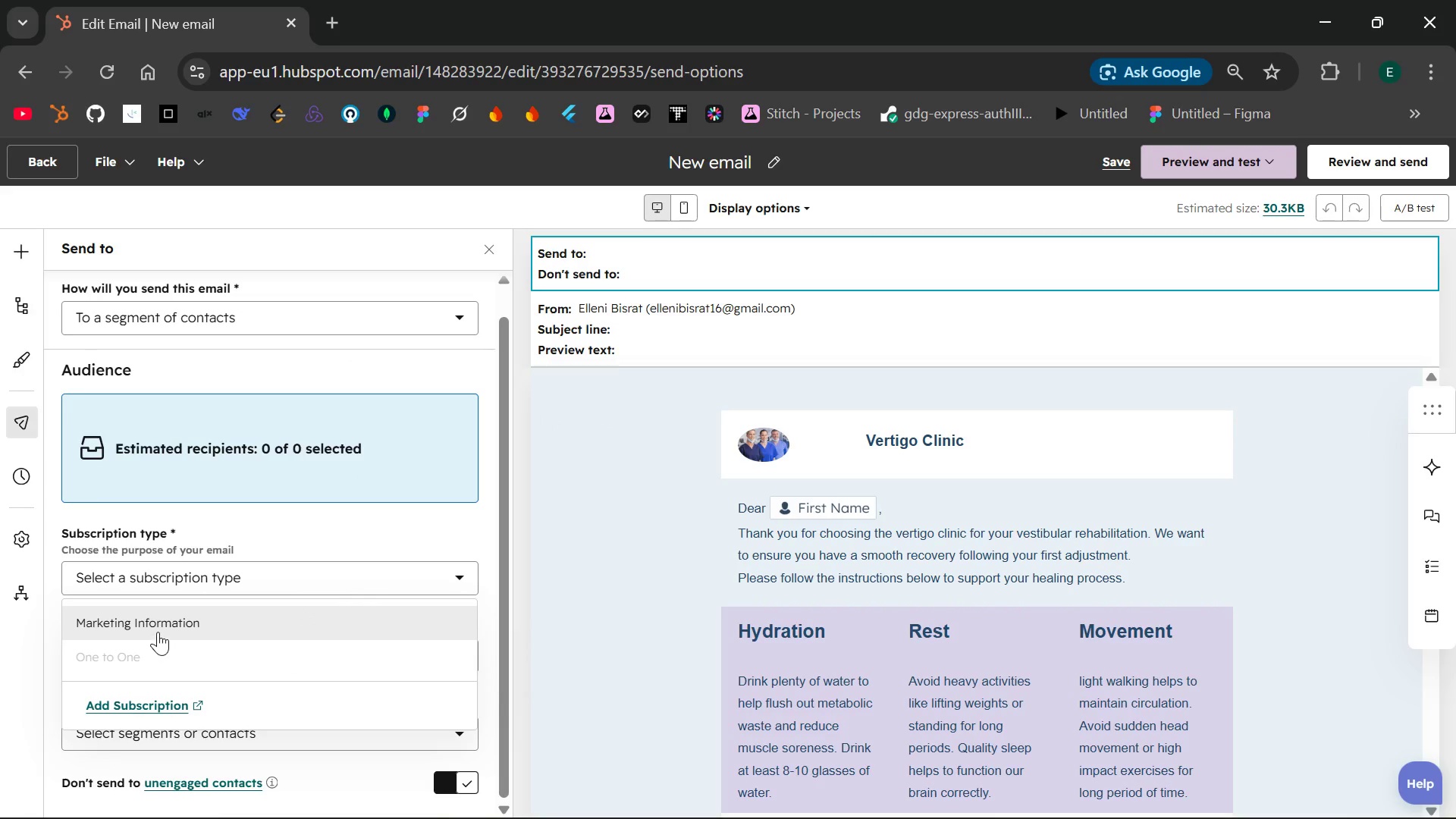 
left_click([155, 631])
 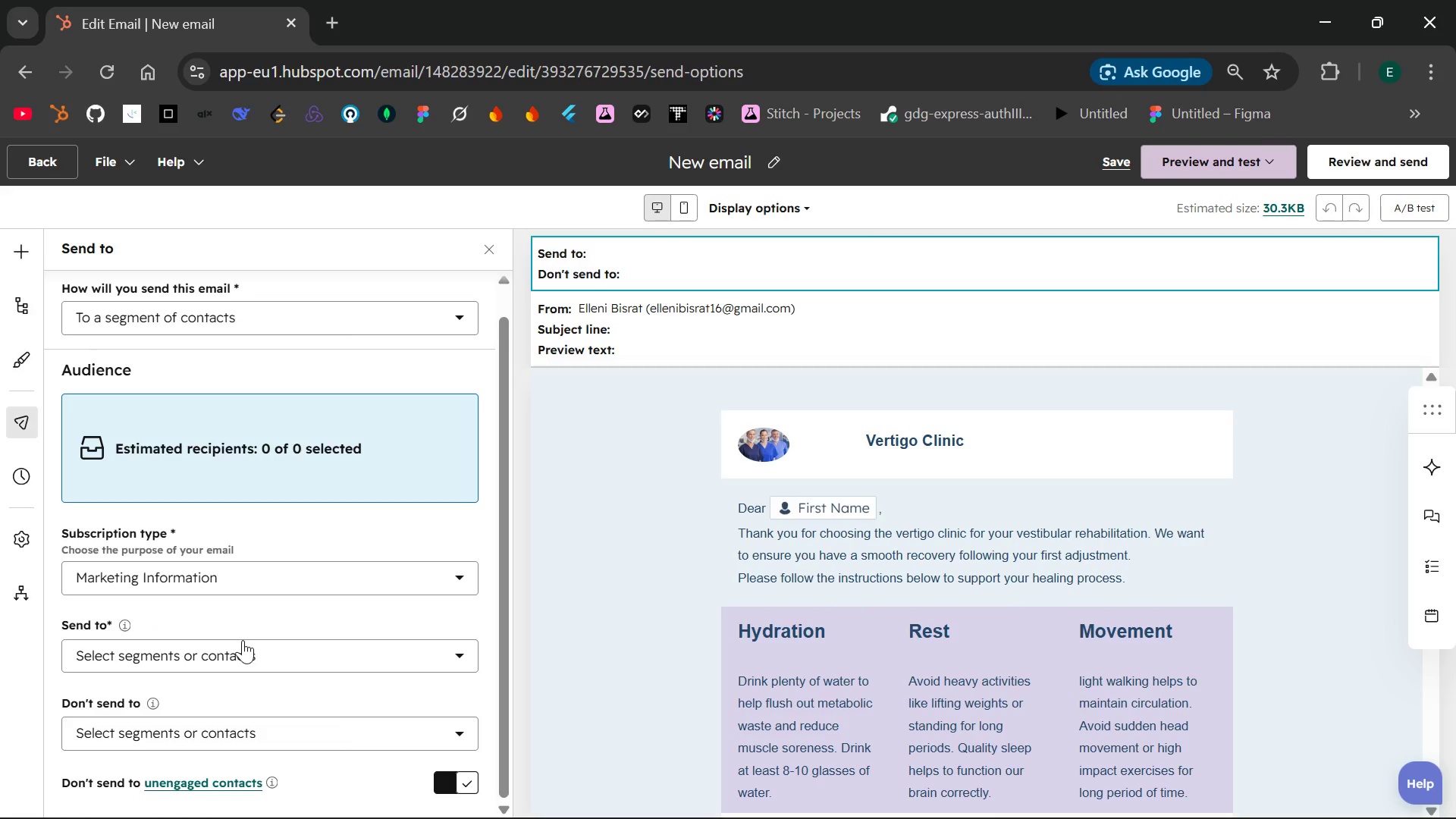 
left_click([237, 648])
 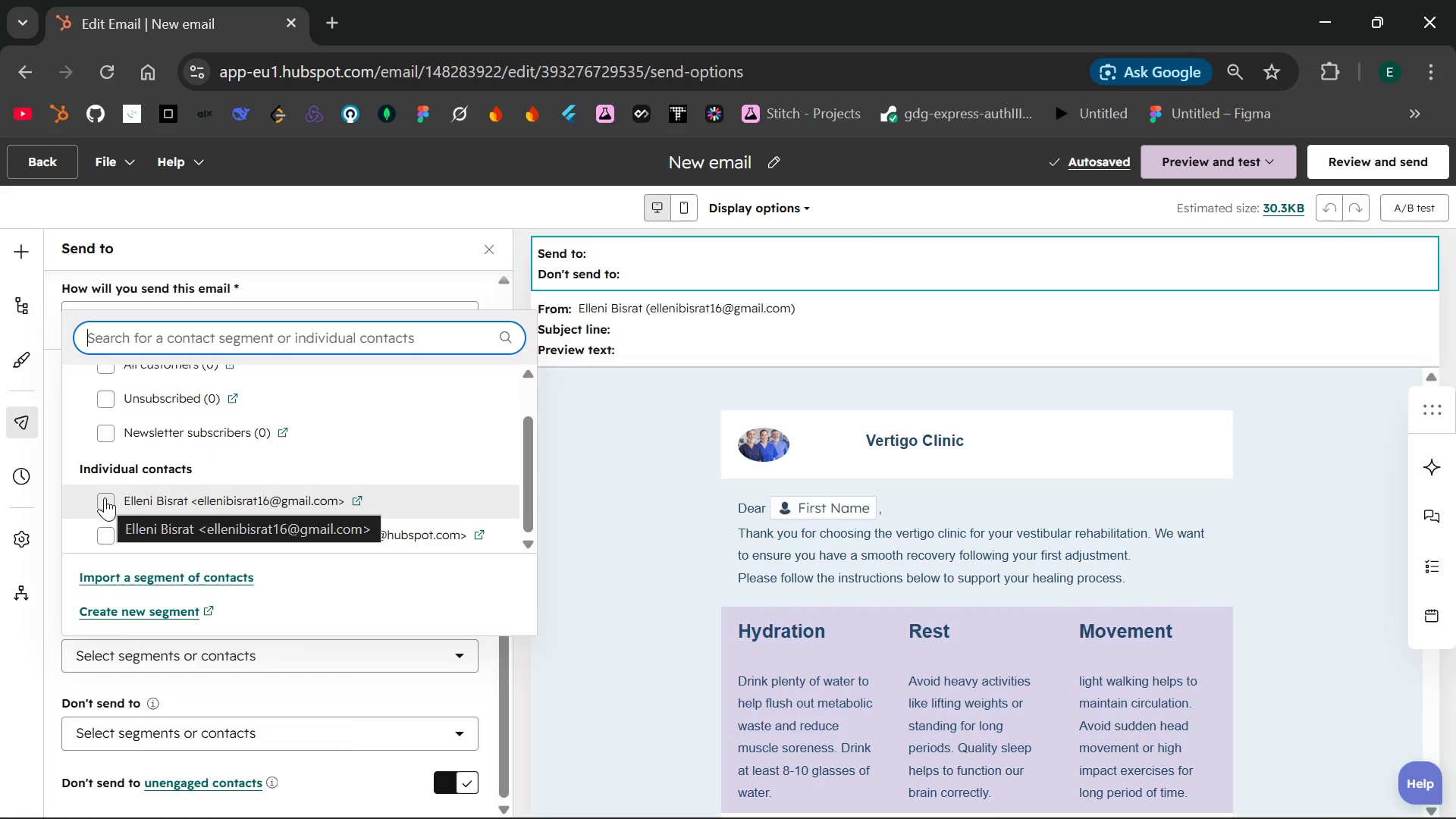 
wait(7.92)
 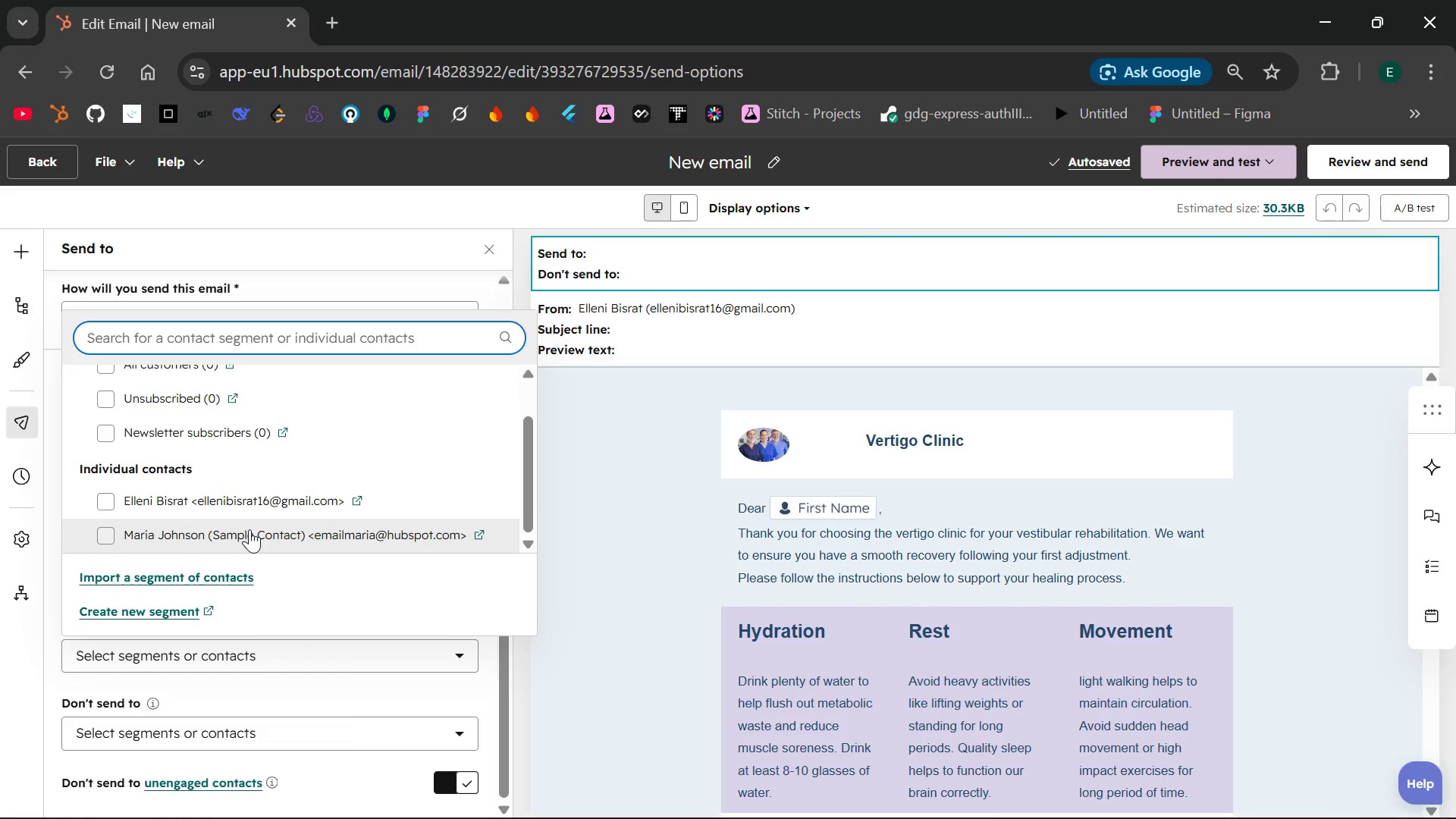 
left_click([105, 497])
 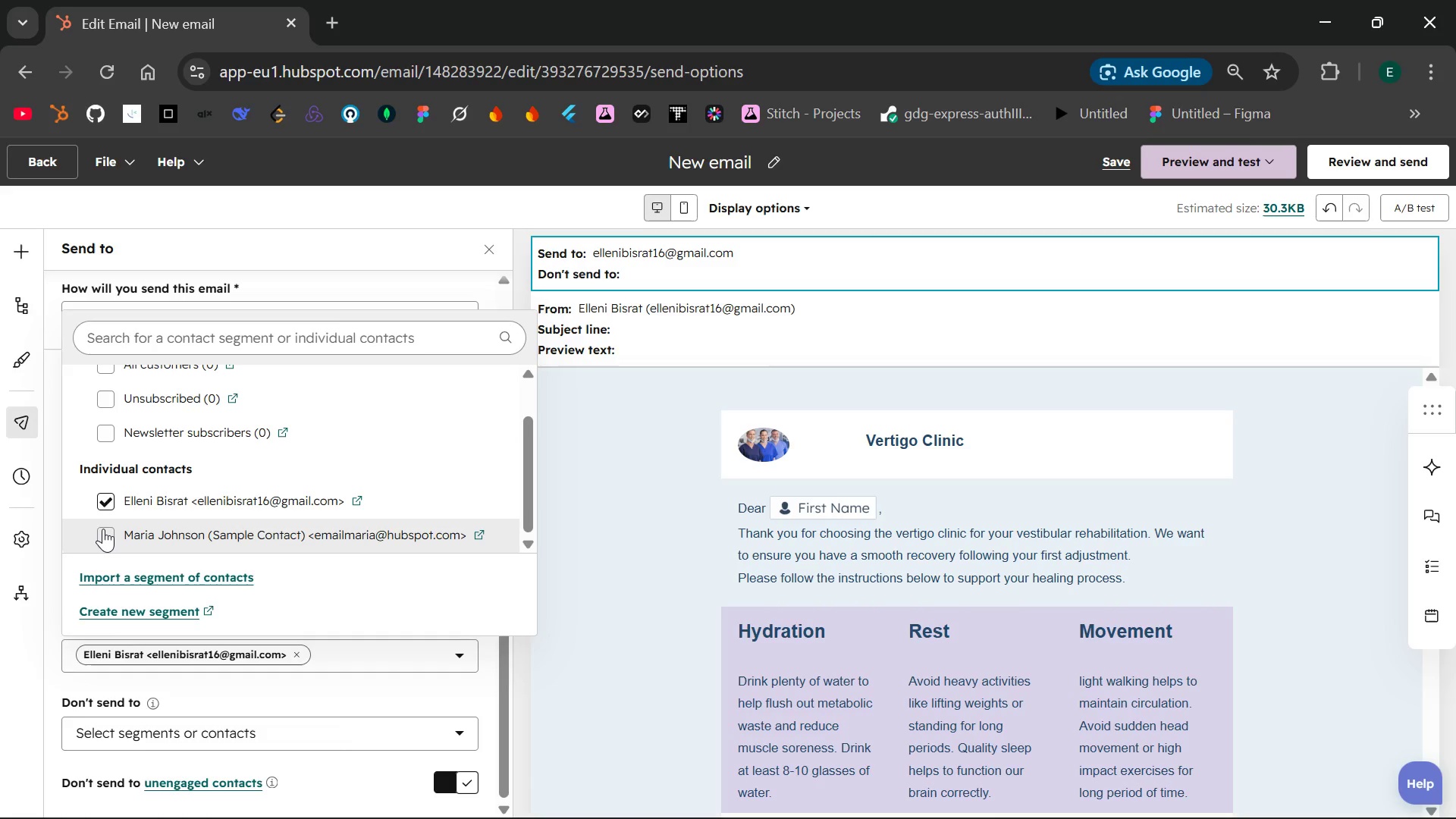 
left_click([103, 530])
 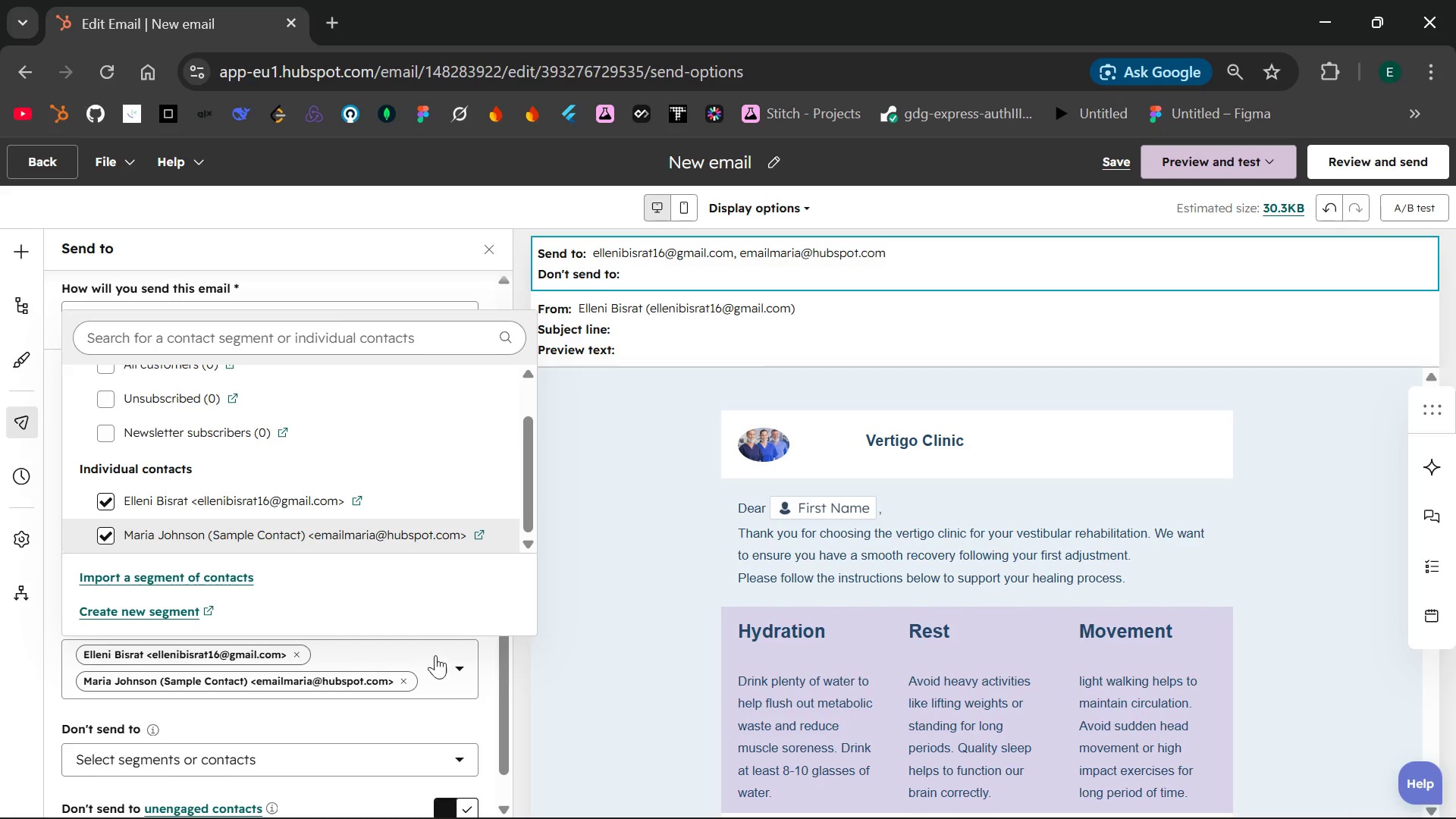 
left_click([423, 707])
 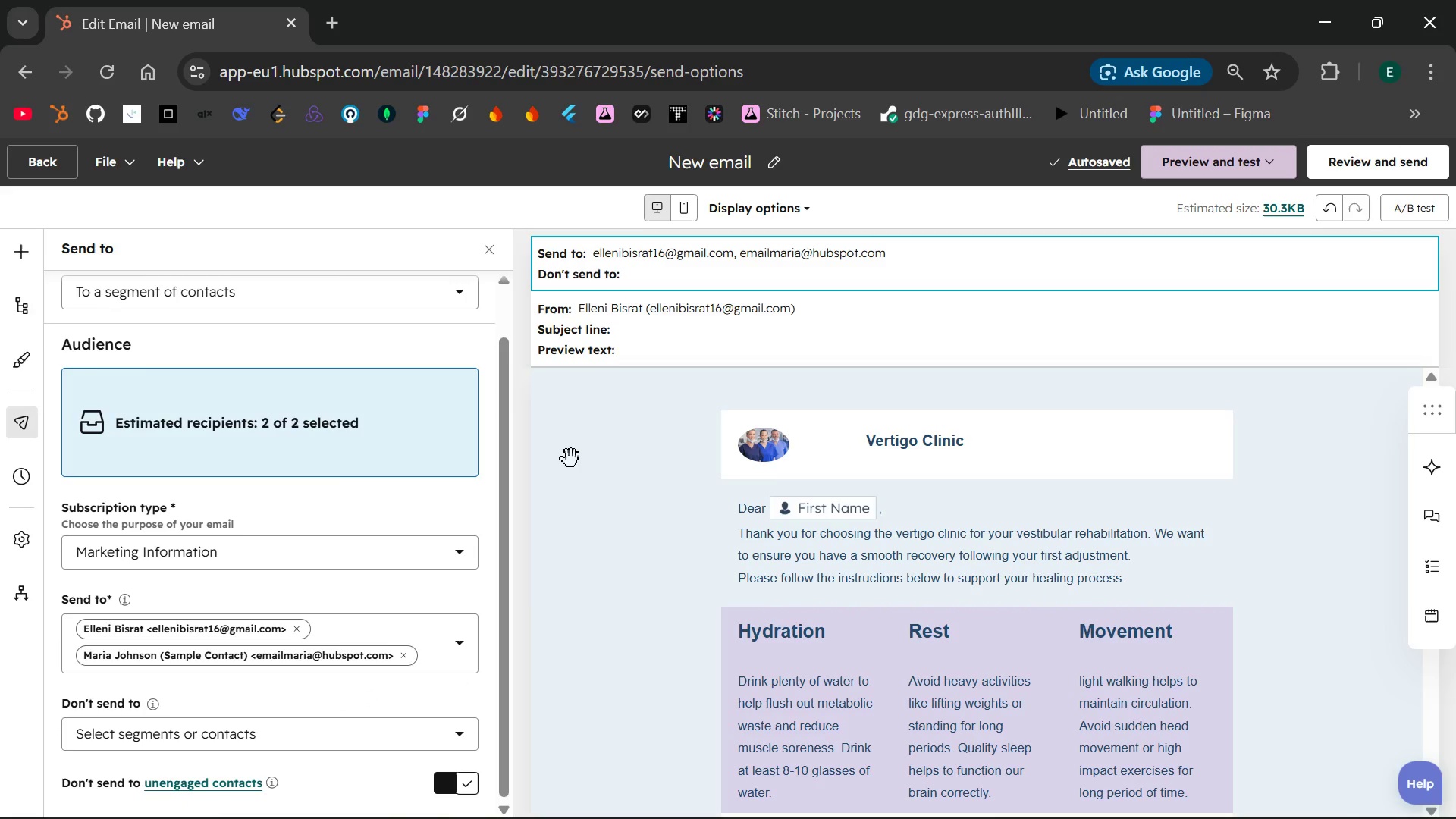 
left_click([712, 322])
 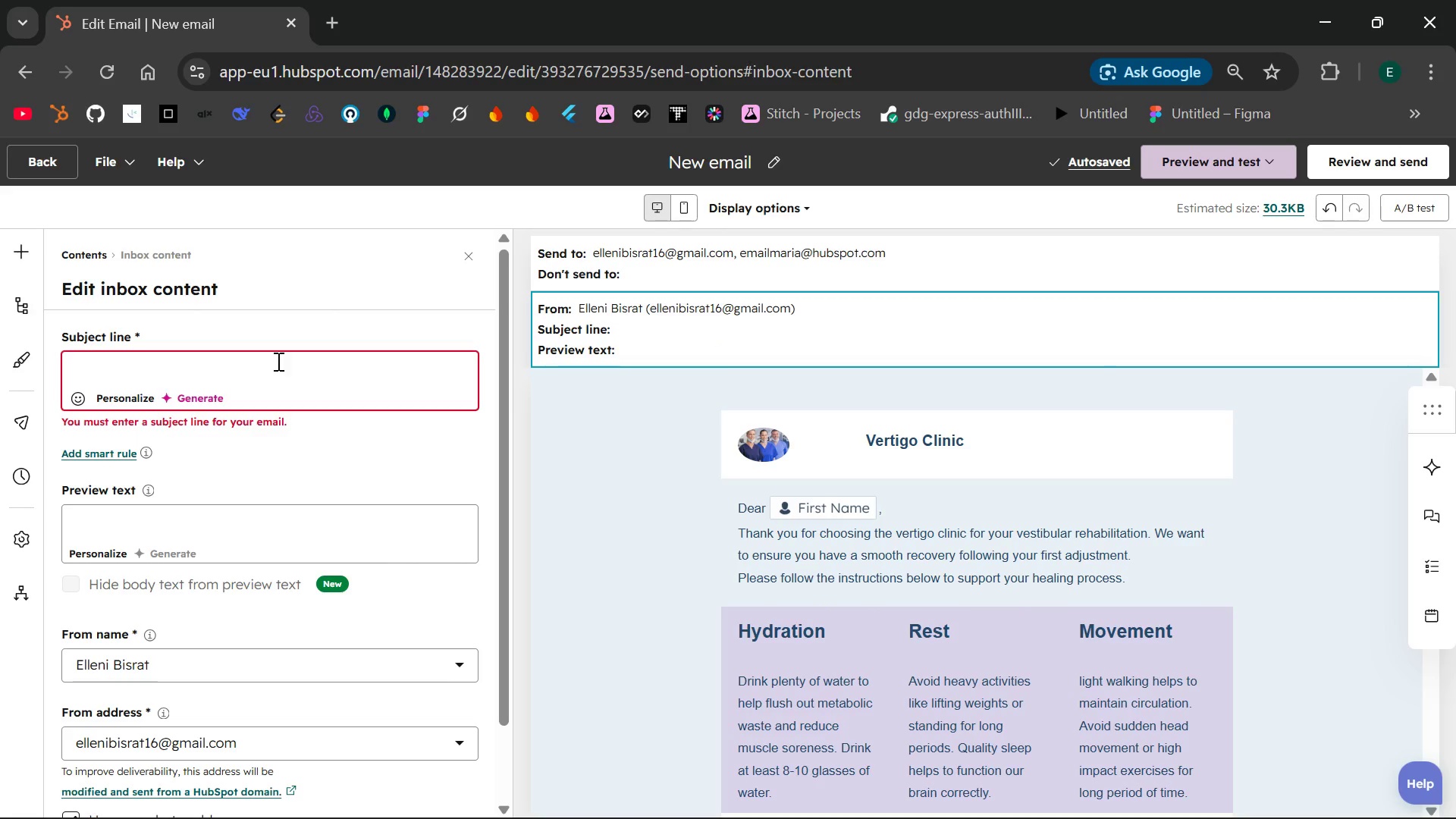 
left_click([182, 378])
 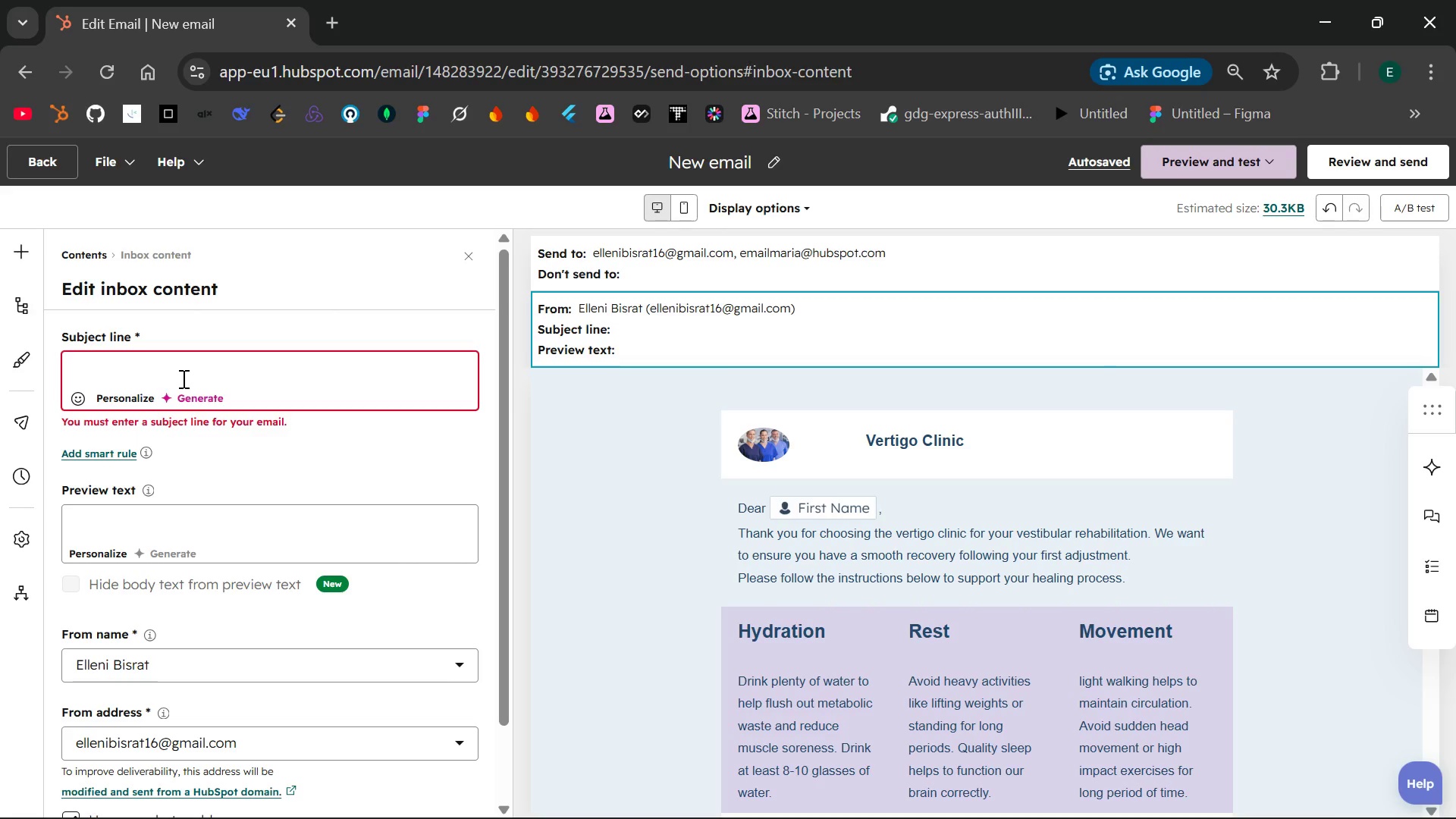 
wait(27.92)
 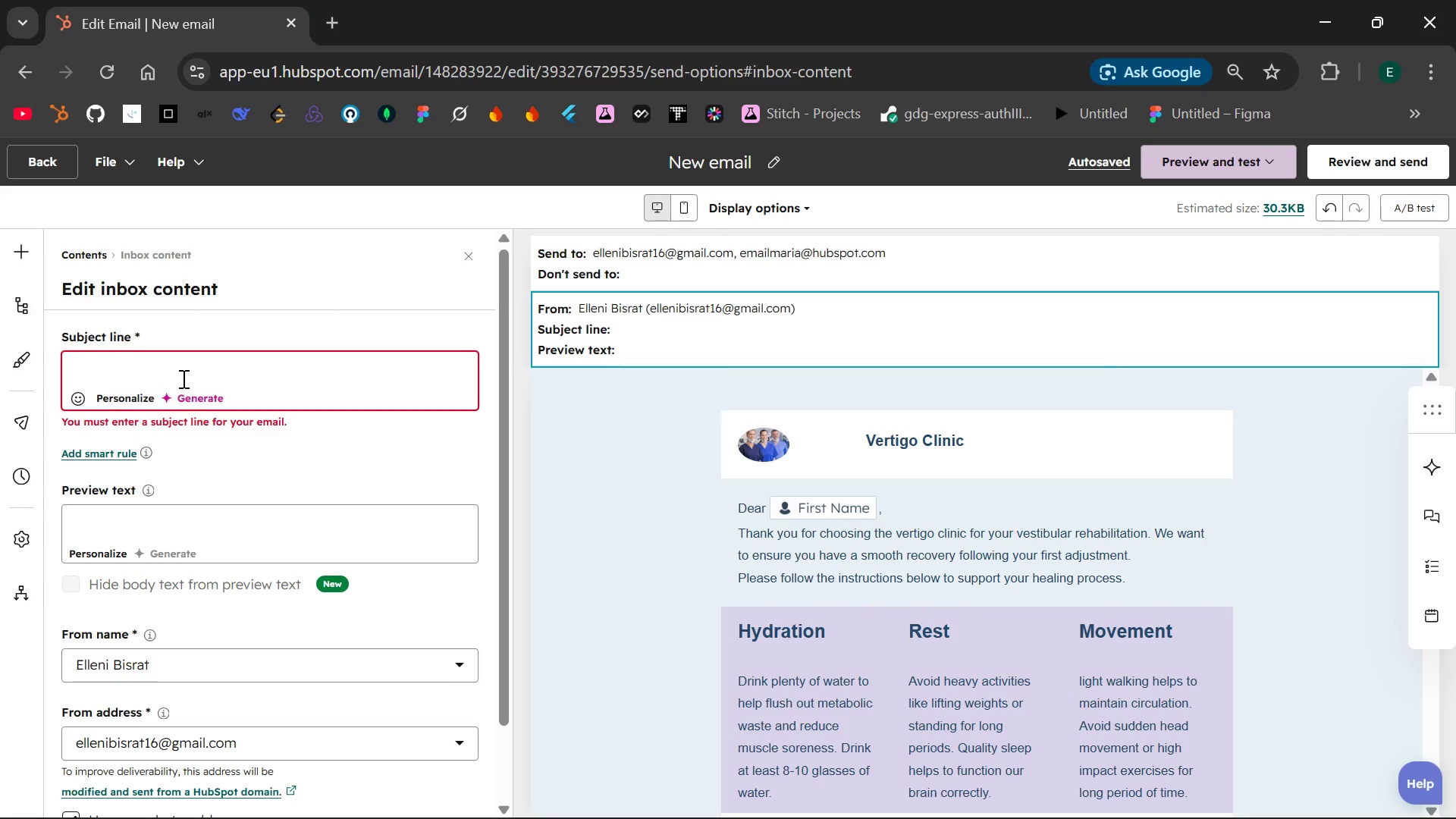 
left_click([149, 374])
 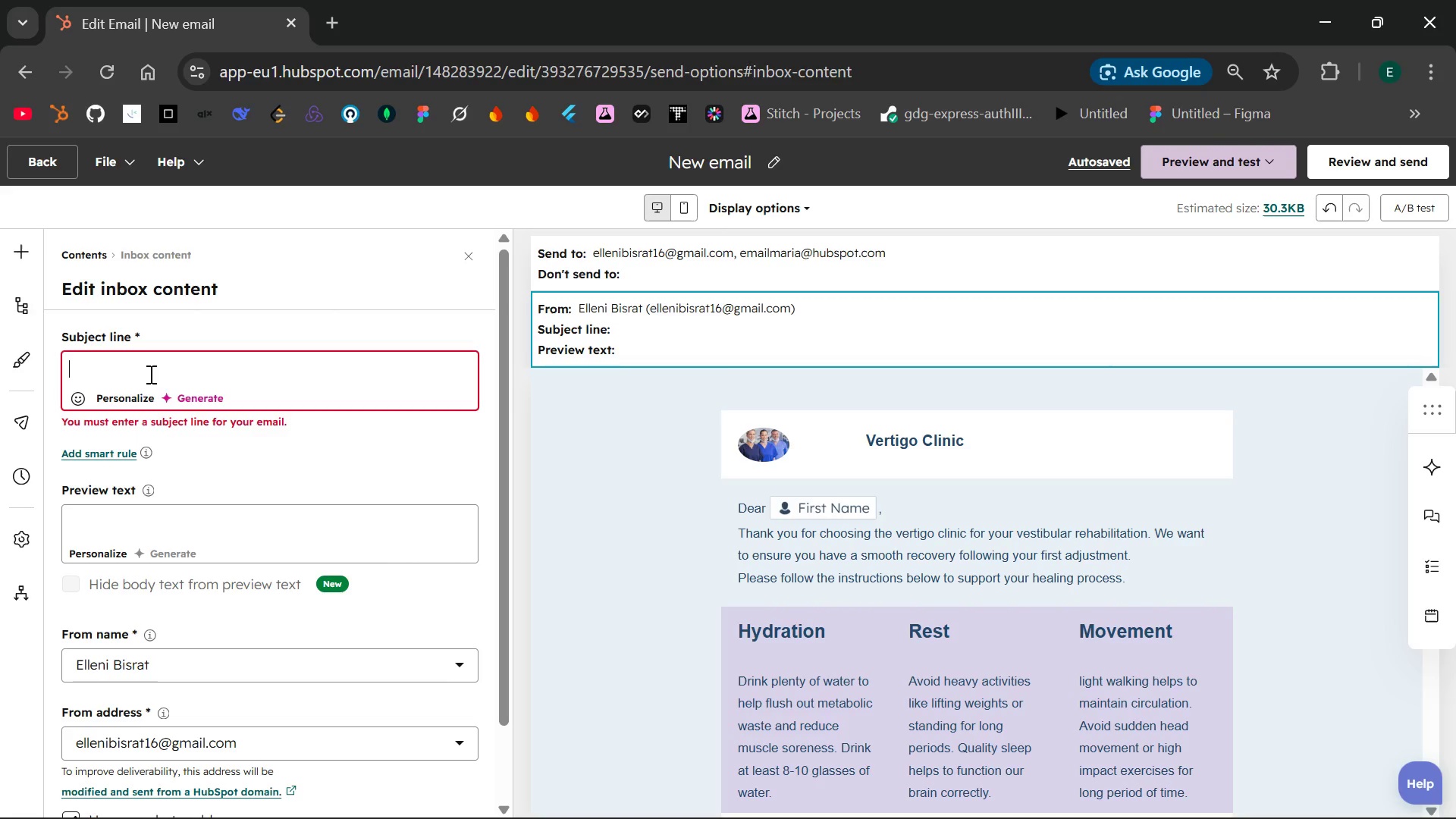 
wait(12.72)
 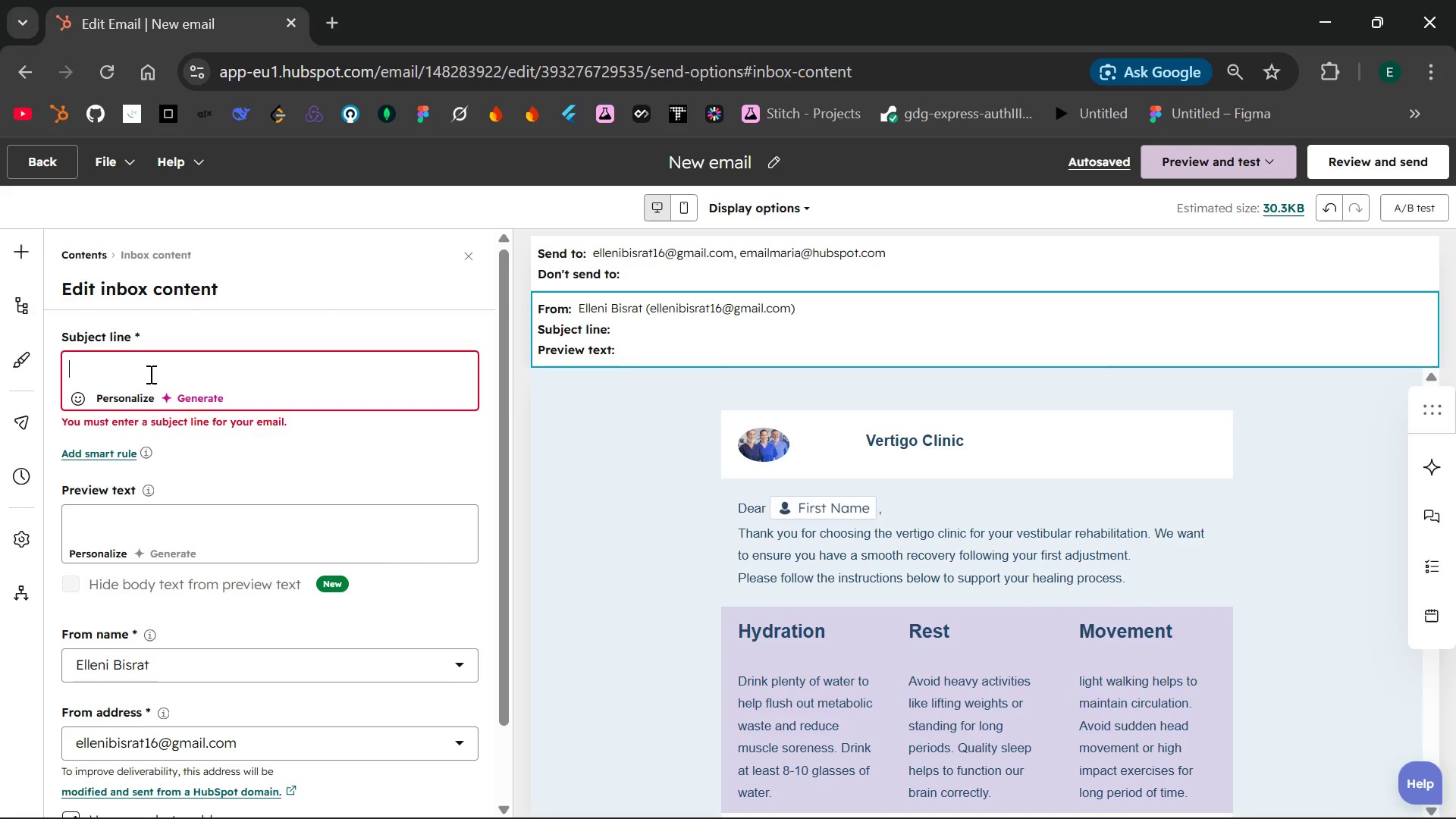 
type(your post adjustement from)
key(Backspace)
key(Backspace)
key(Backspace)
key(Backspace)
key(Backspace)
key(Backspace)
key(Backspace)
key(Backspace)
key(Backspace)
 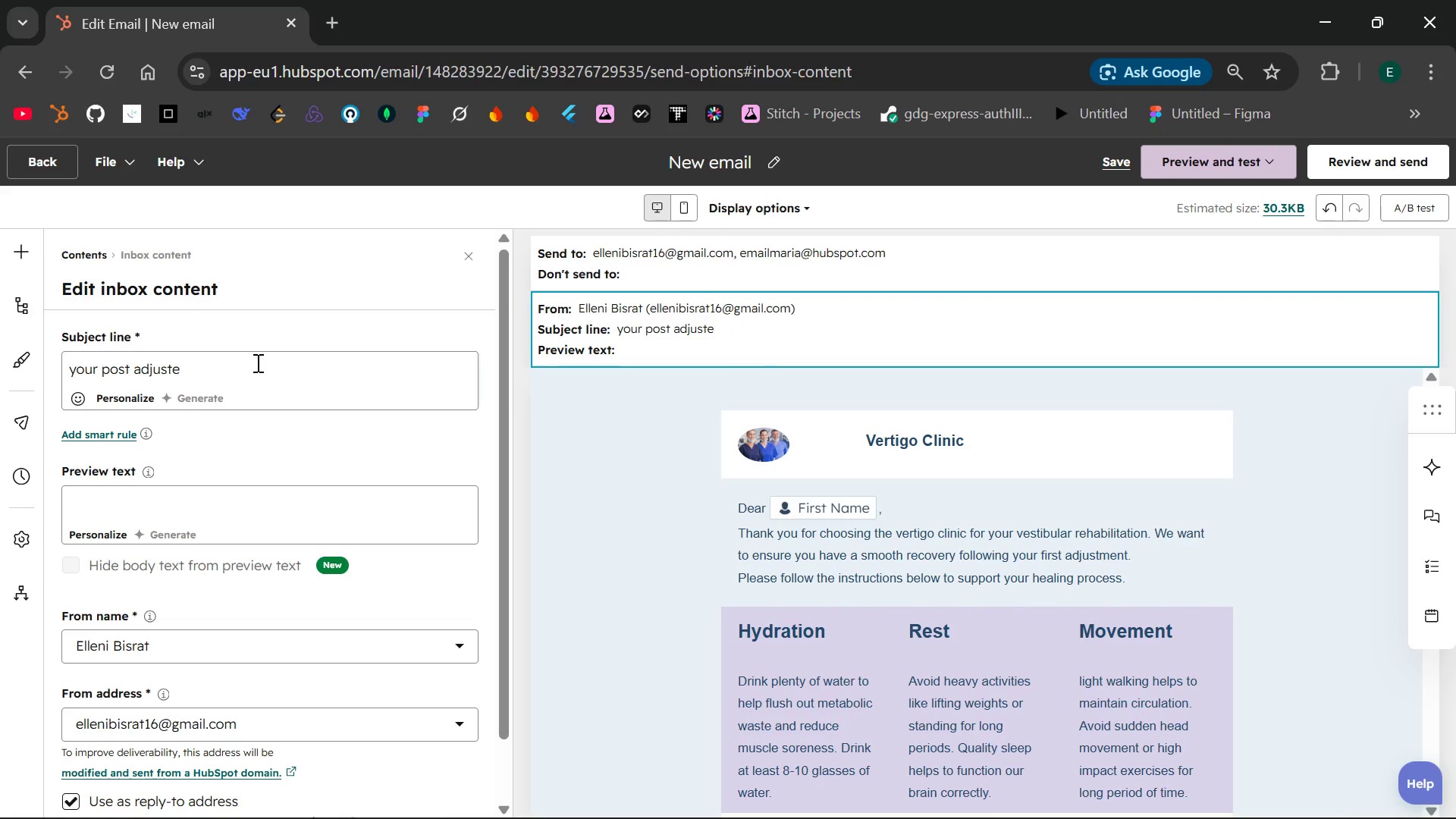 
key(Backspace)
key(Backspace)
key(Backspace)
type(stment from the vet)
key(Backspace)
type(rigo )
key(Backspace)
key(Backspace)
key(Backspace)
key(Backspace)
type(tigo l)
key(Backspace)
type(clinic)
 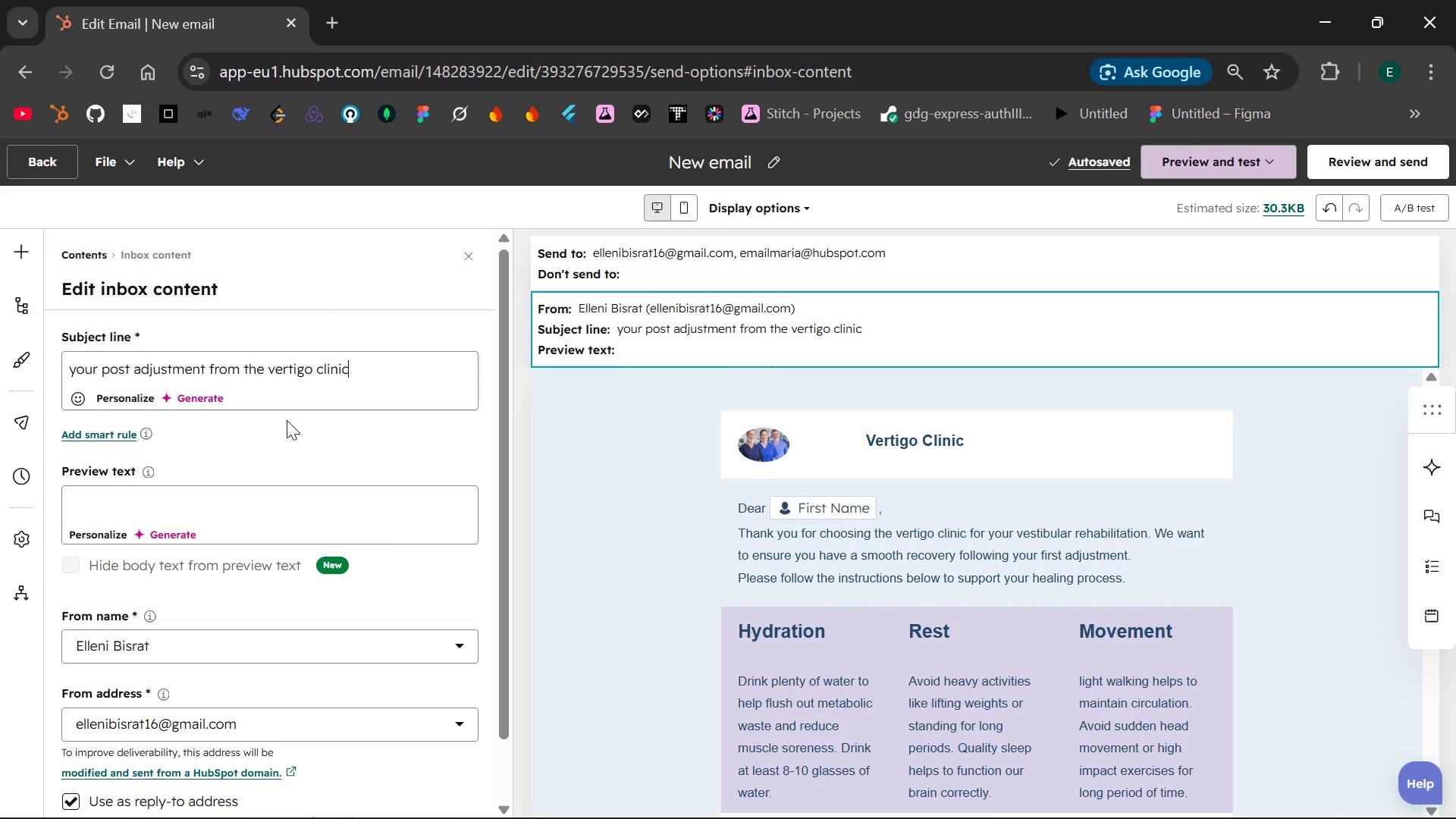 
left_click([168, 507])
 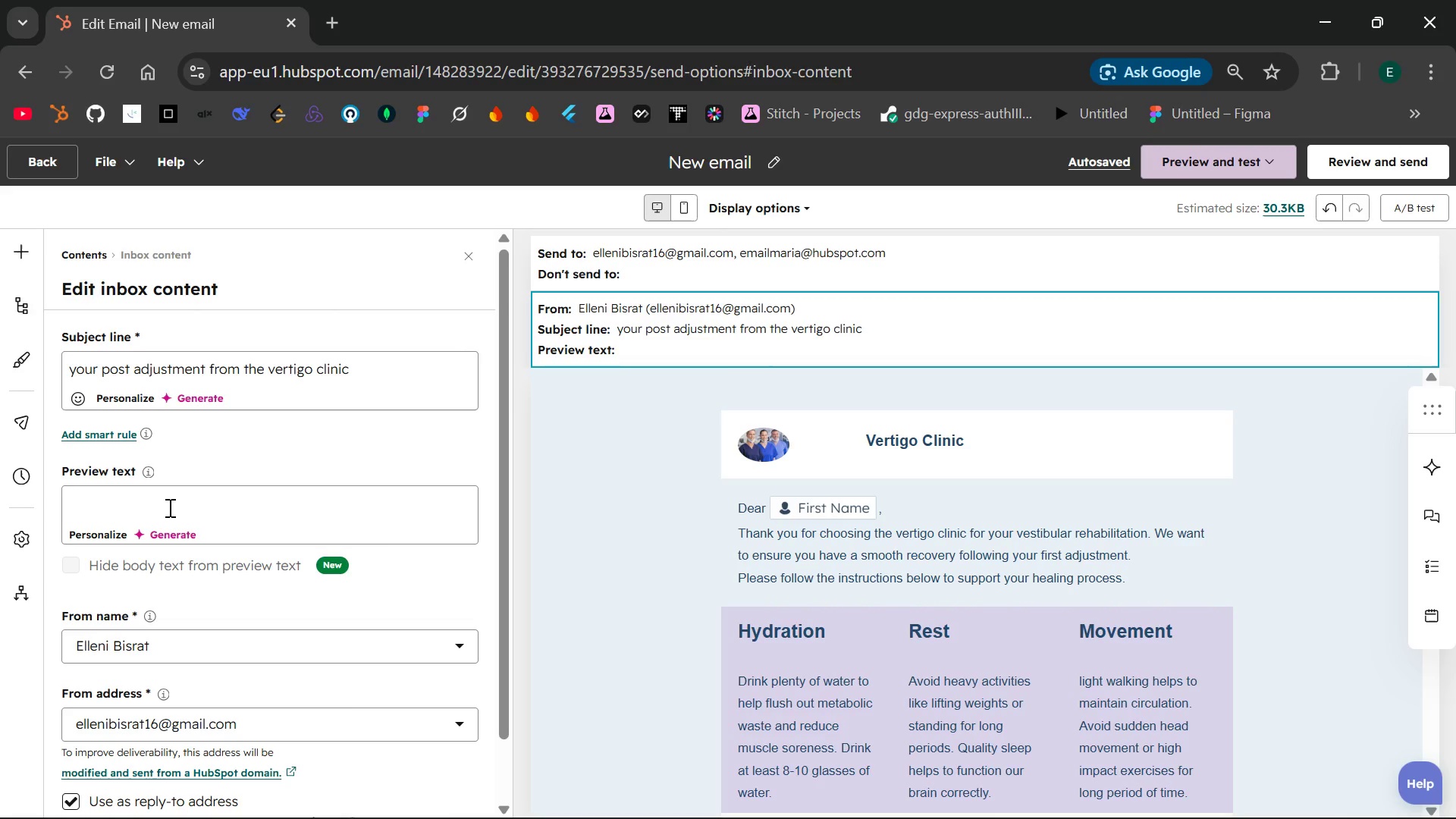 
wait(23.51)
 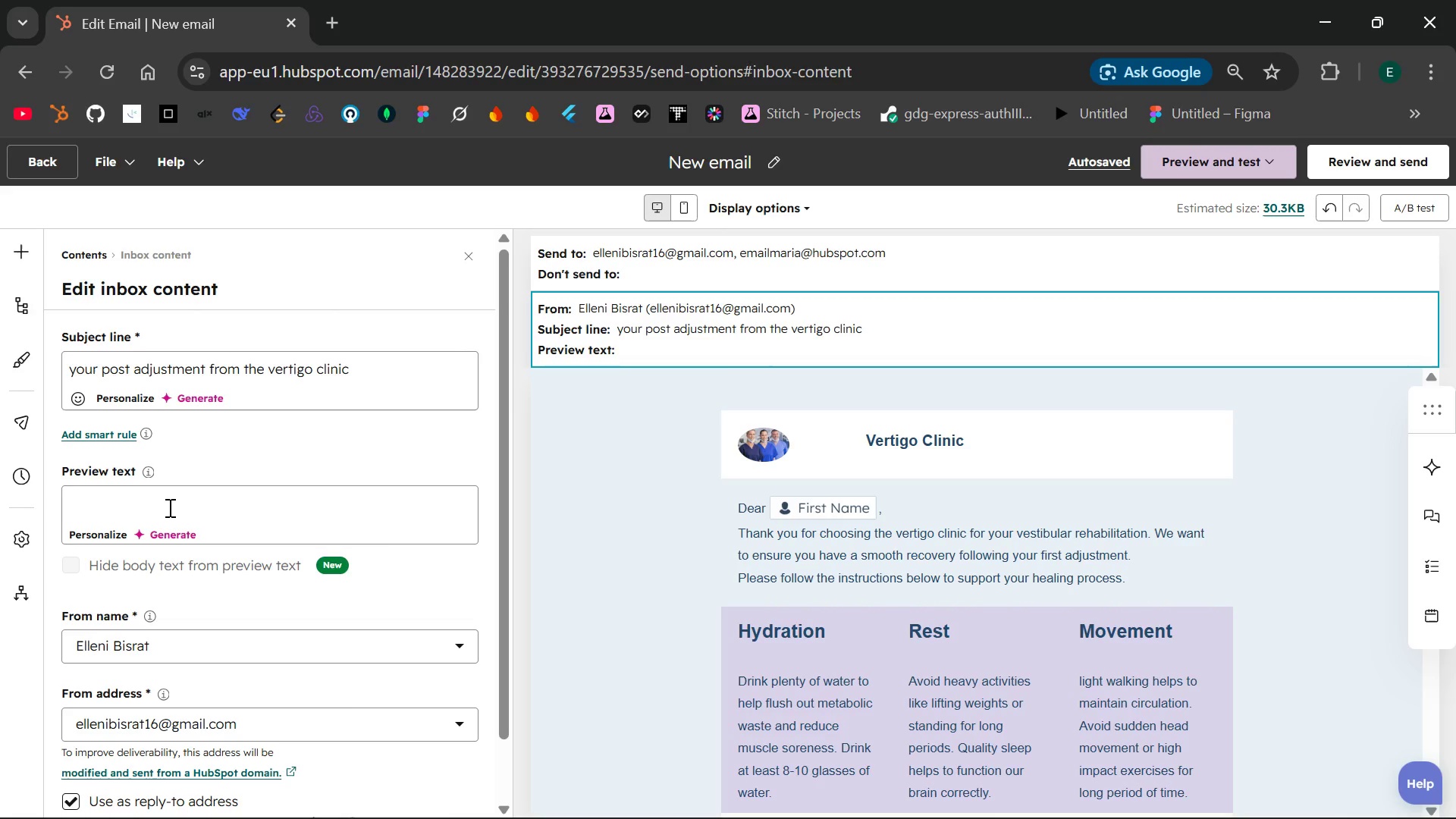 
type(a)
key(Backspace)
type(After cae)
key(Backspace)
type(re tips )
 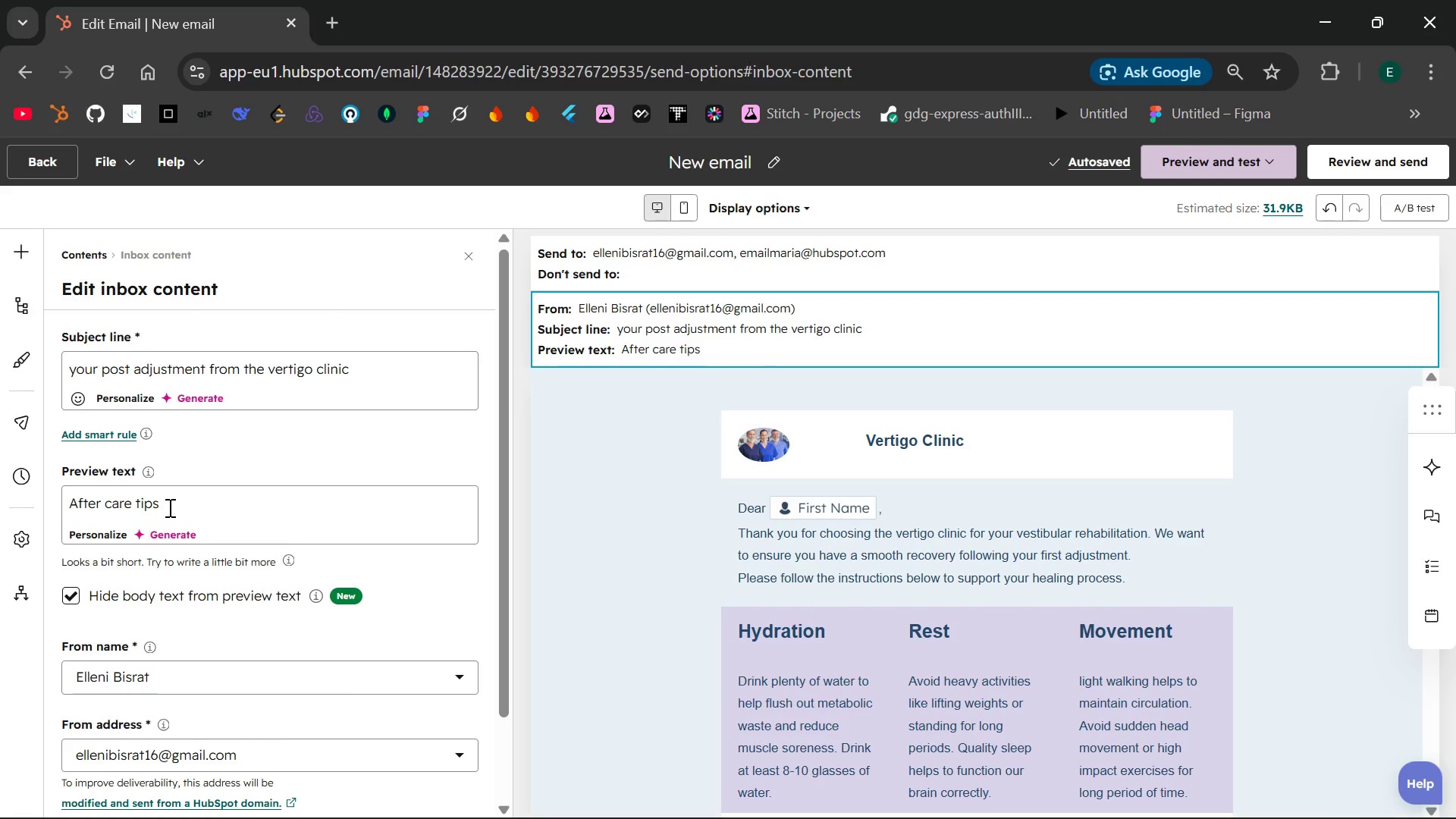 
wait(6.59)
 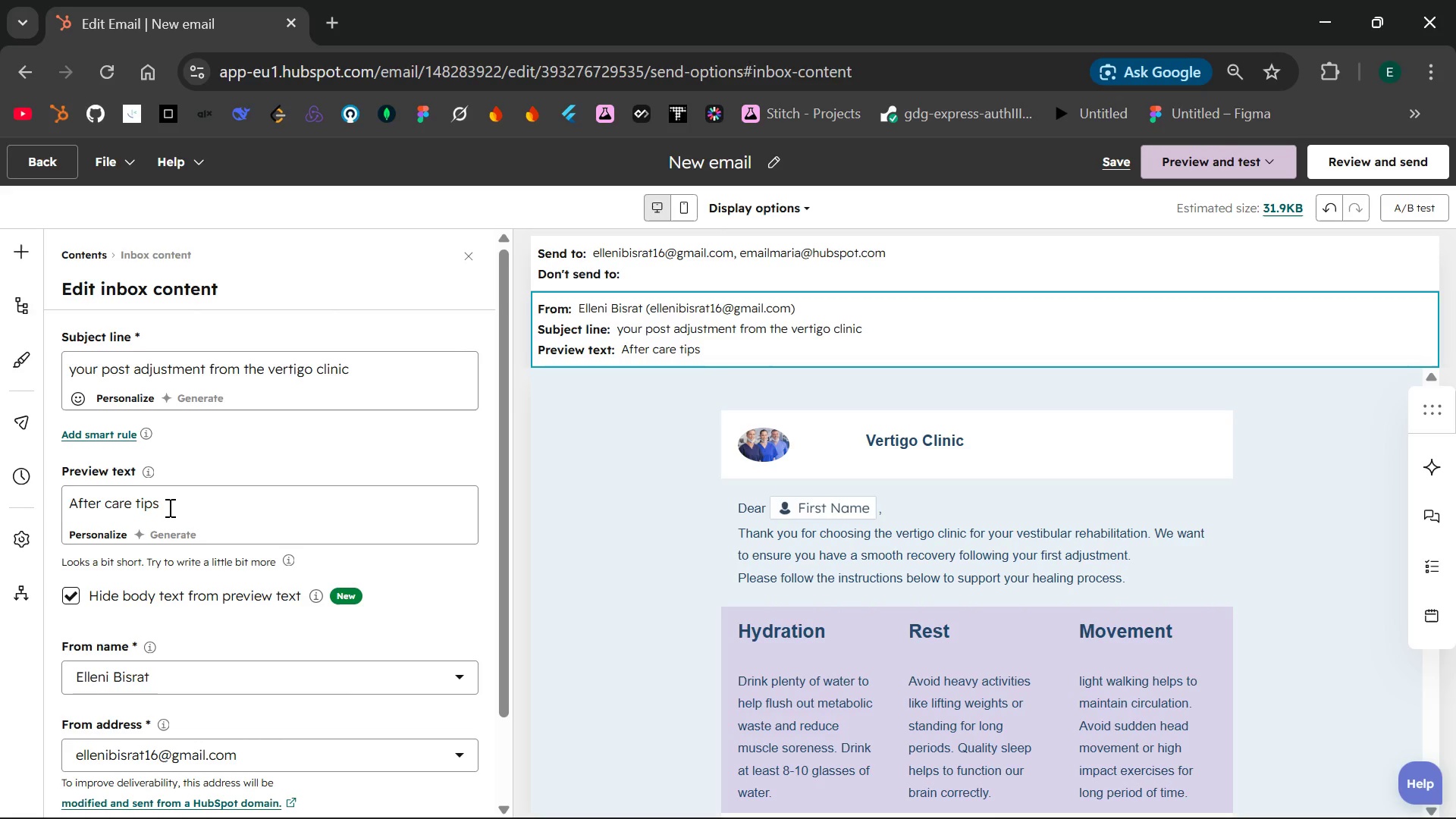 
type(for first visit patients )
 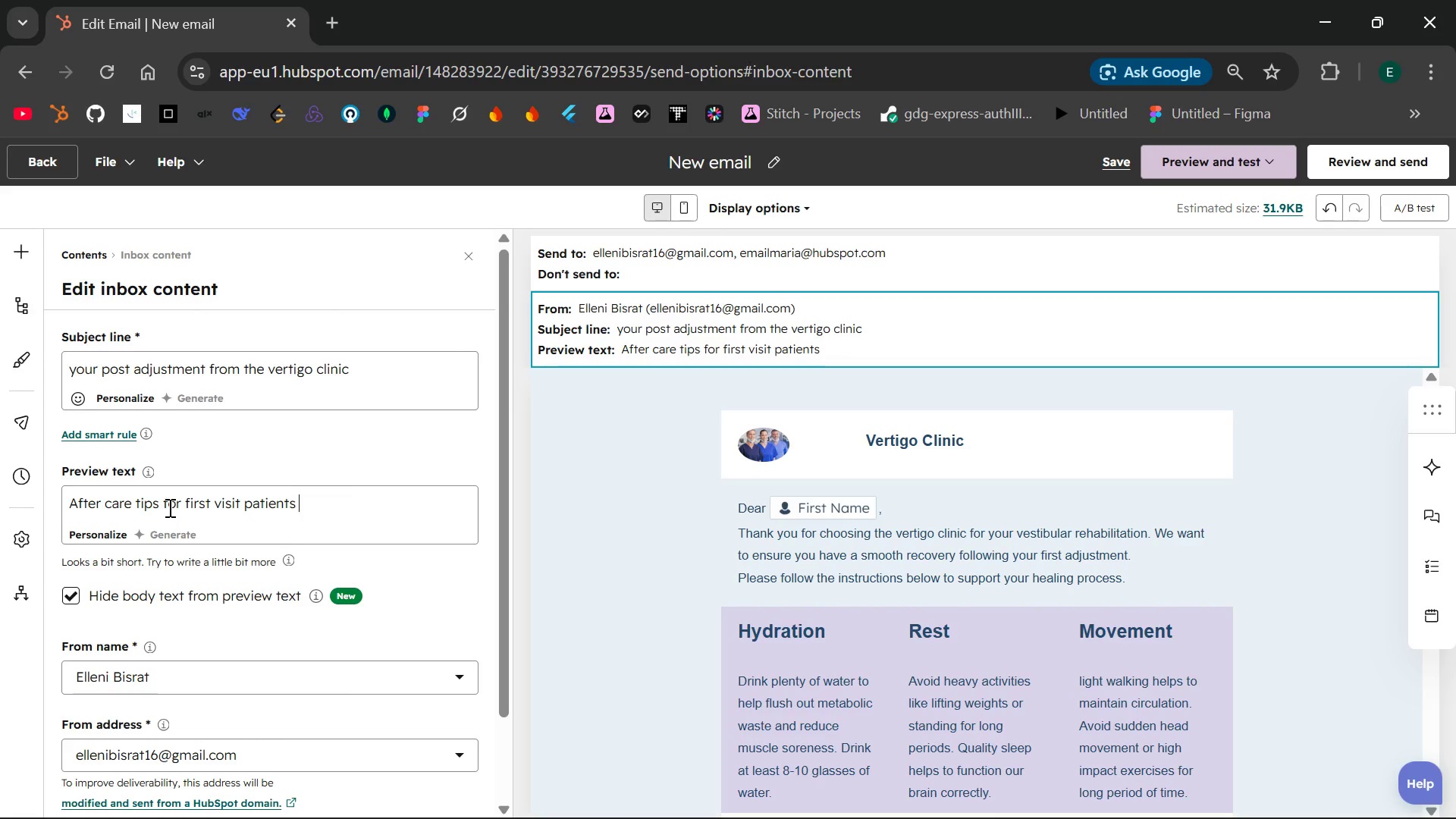 
type(-hydration,rest and movemnet)
 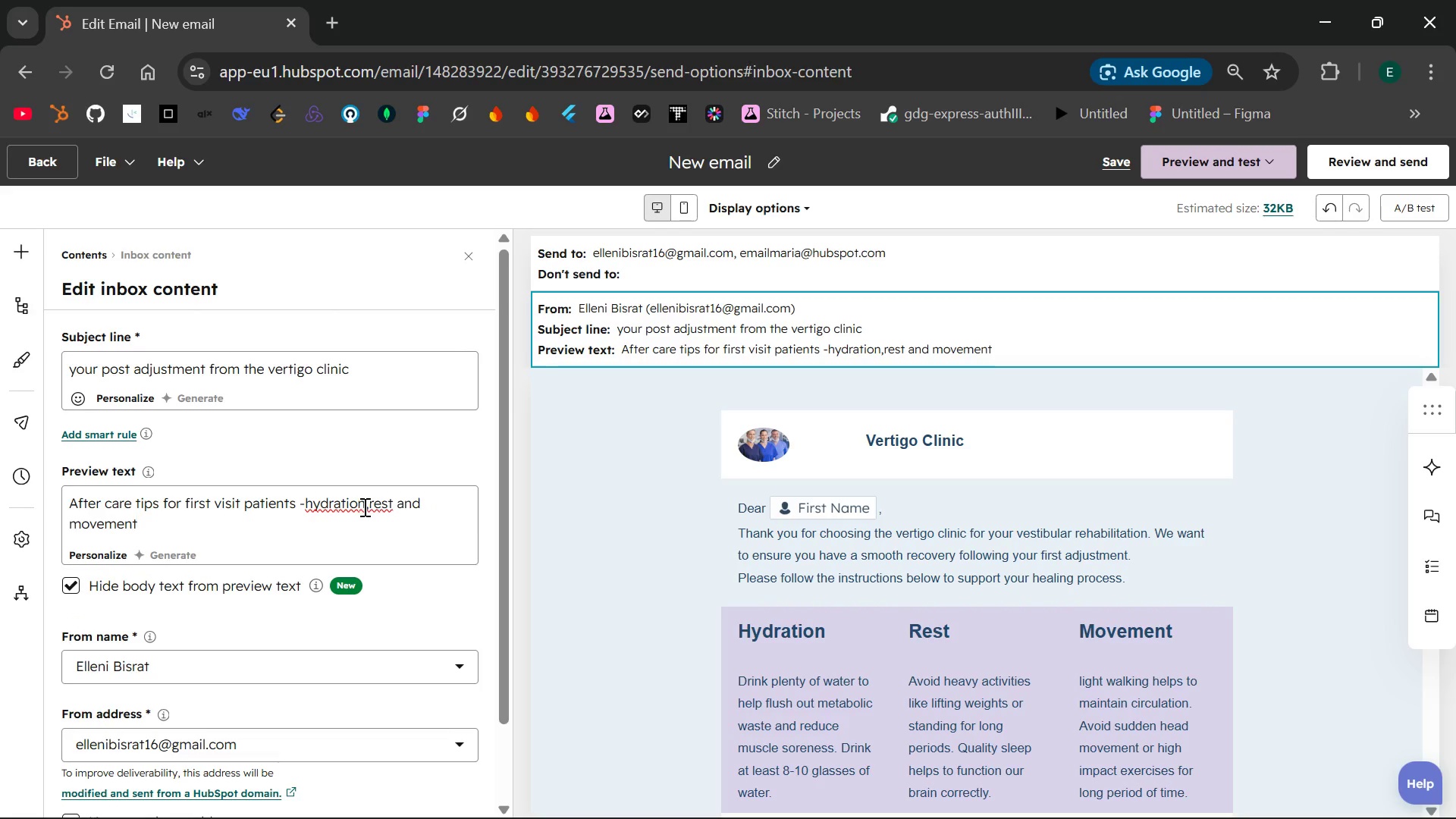 
left_click([369, 505])
 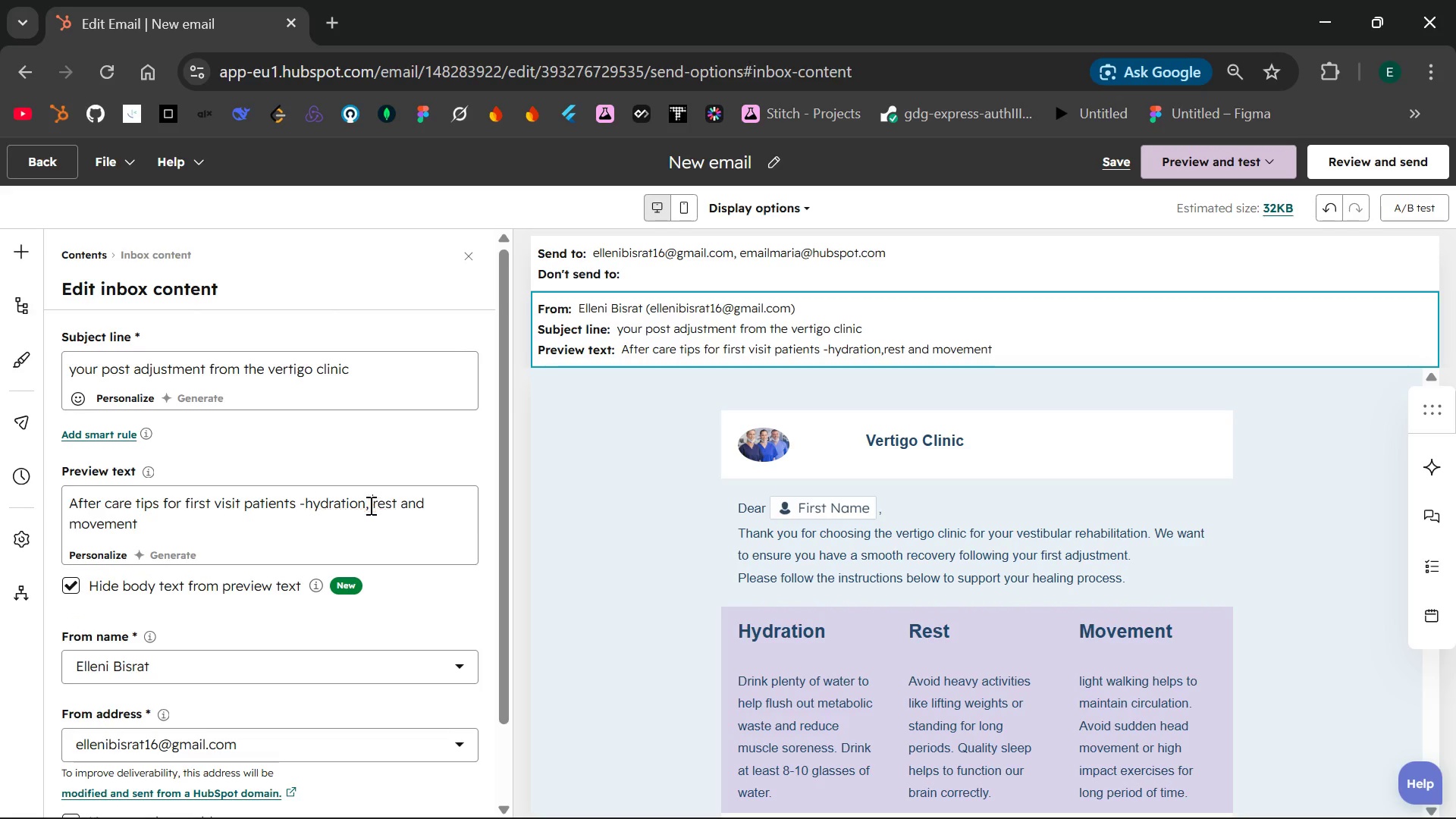 
key(Space)
 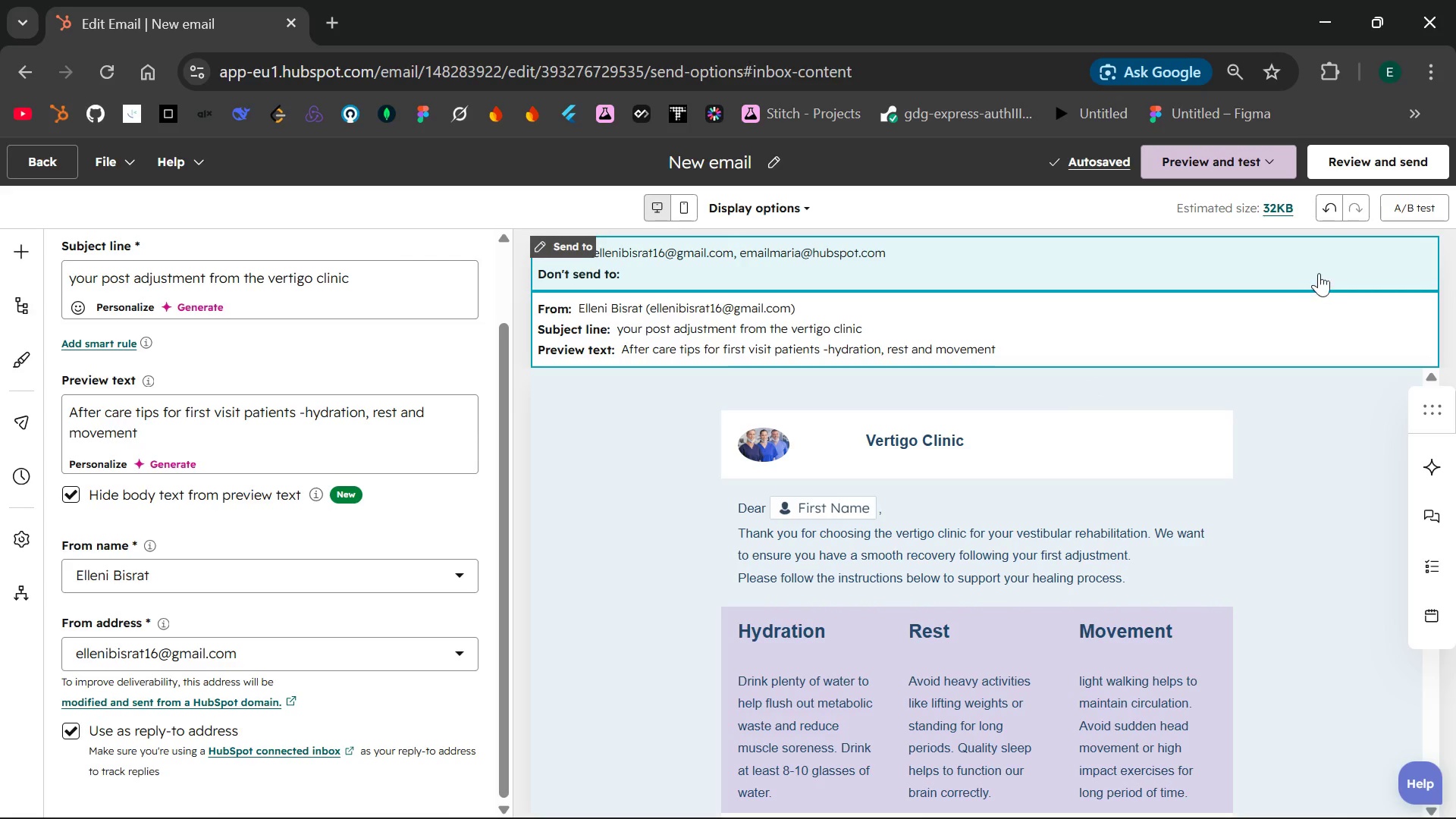 
wait(12.34)
 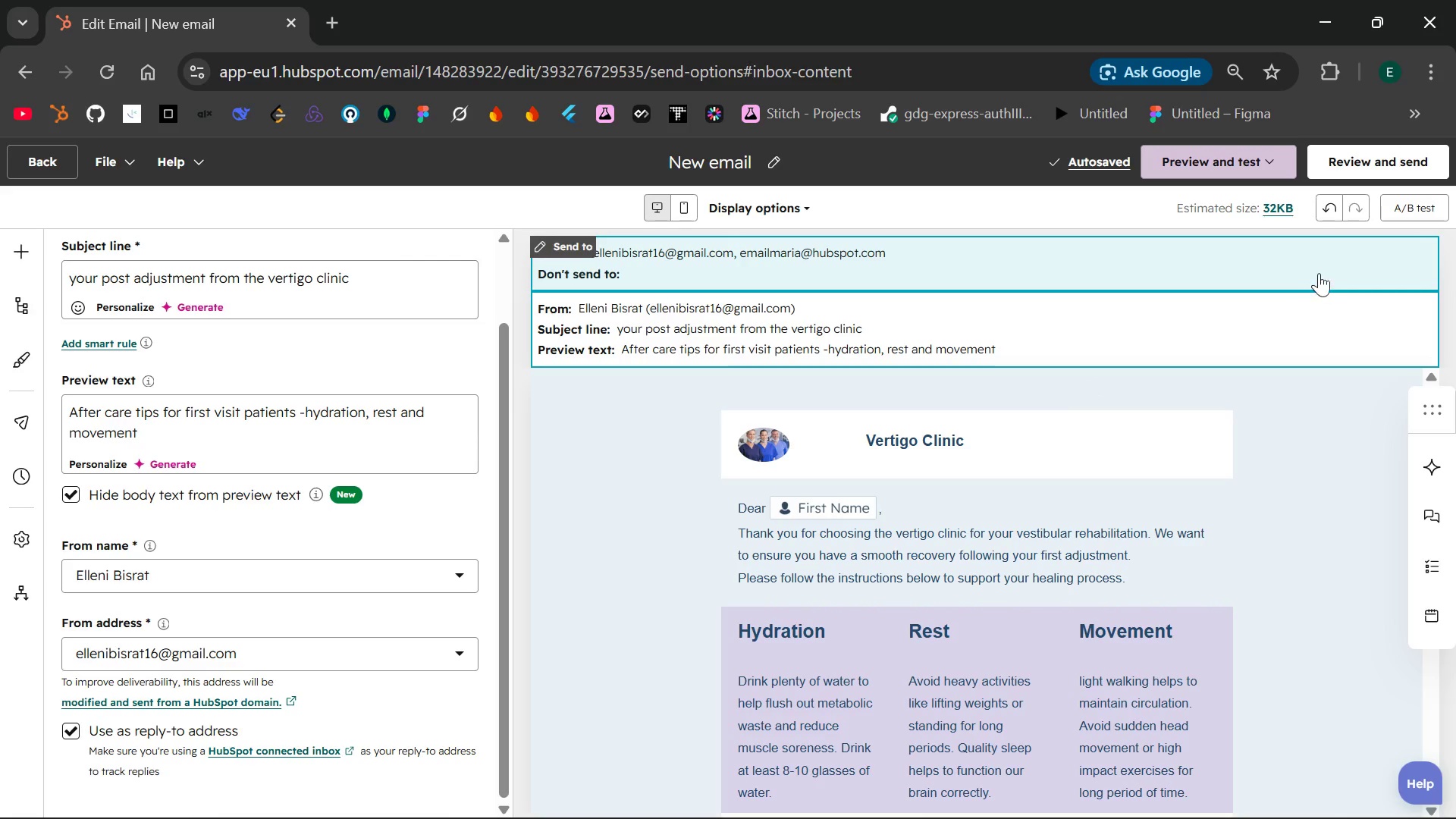 
left_click([1298, 400])
 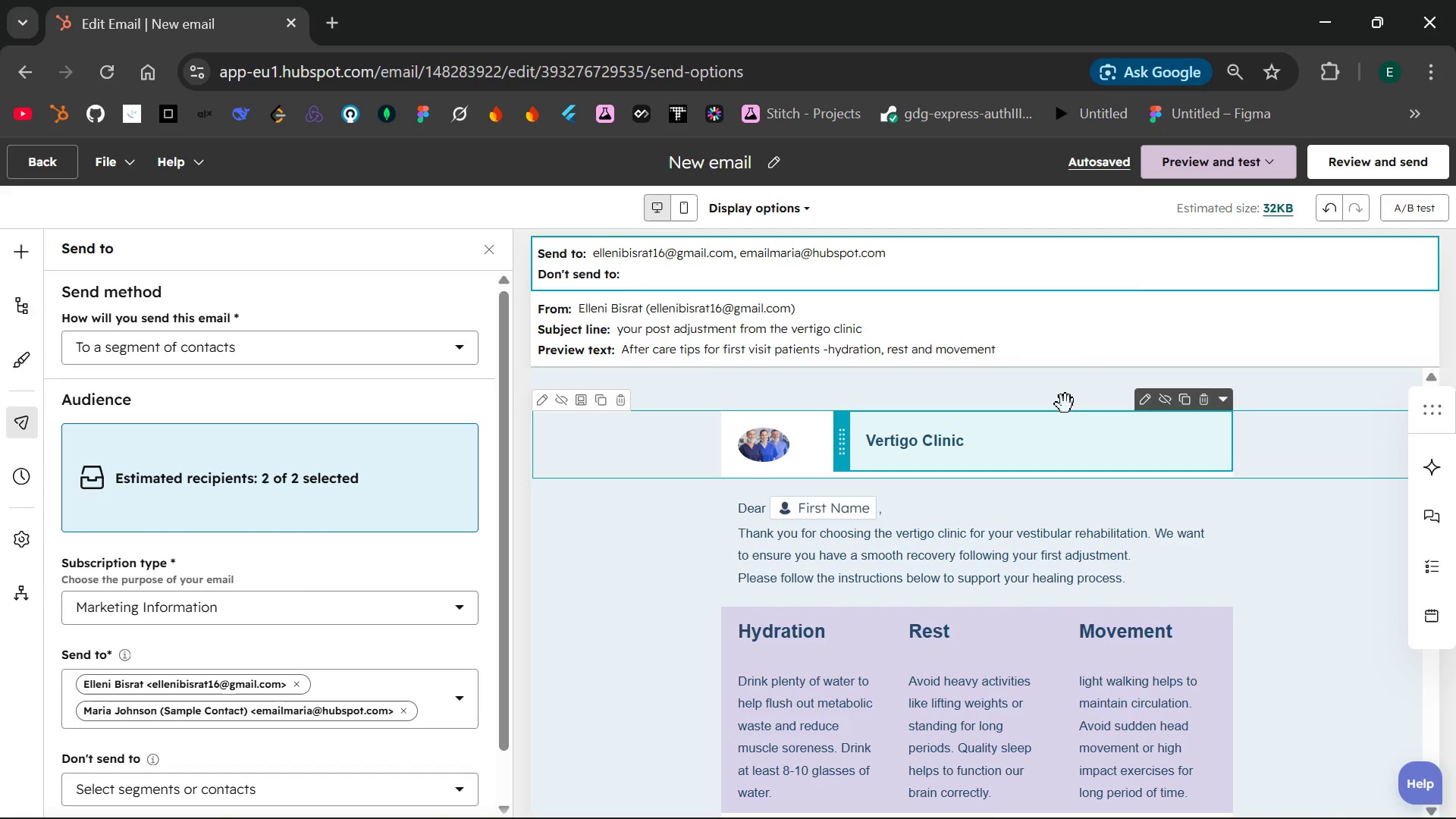 
left_click([1199, 161])
 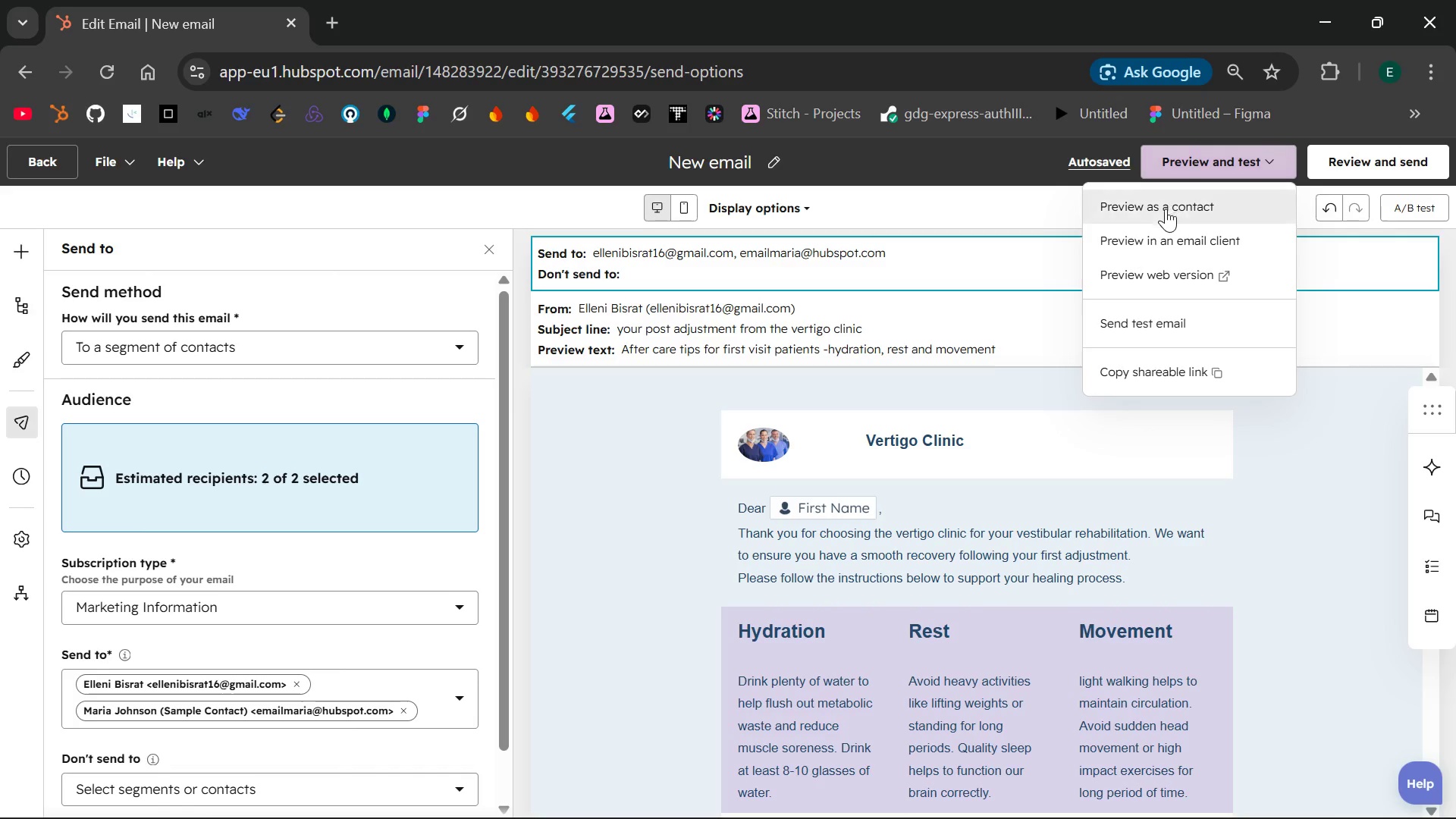 
left_click([1160, 212])
 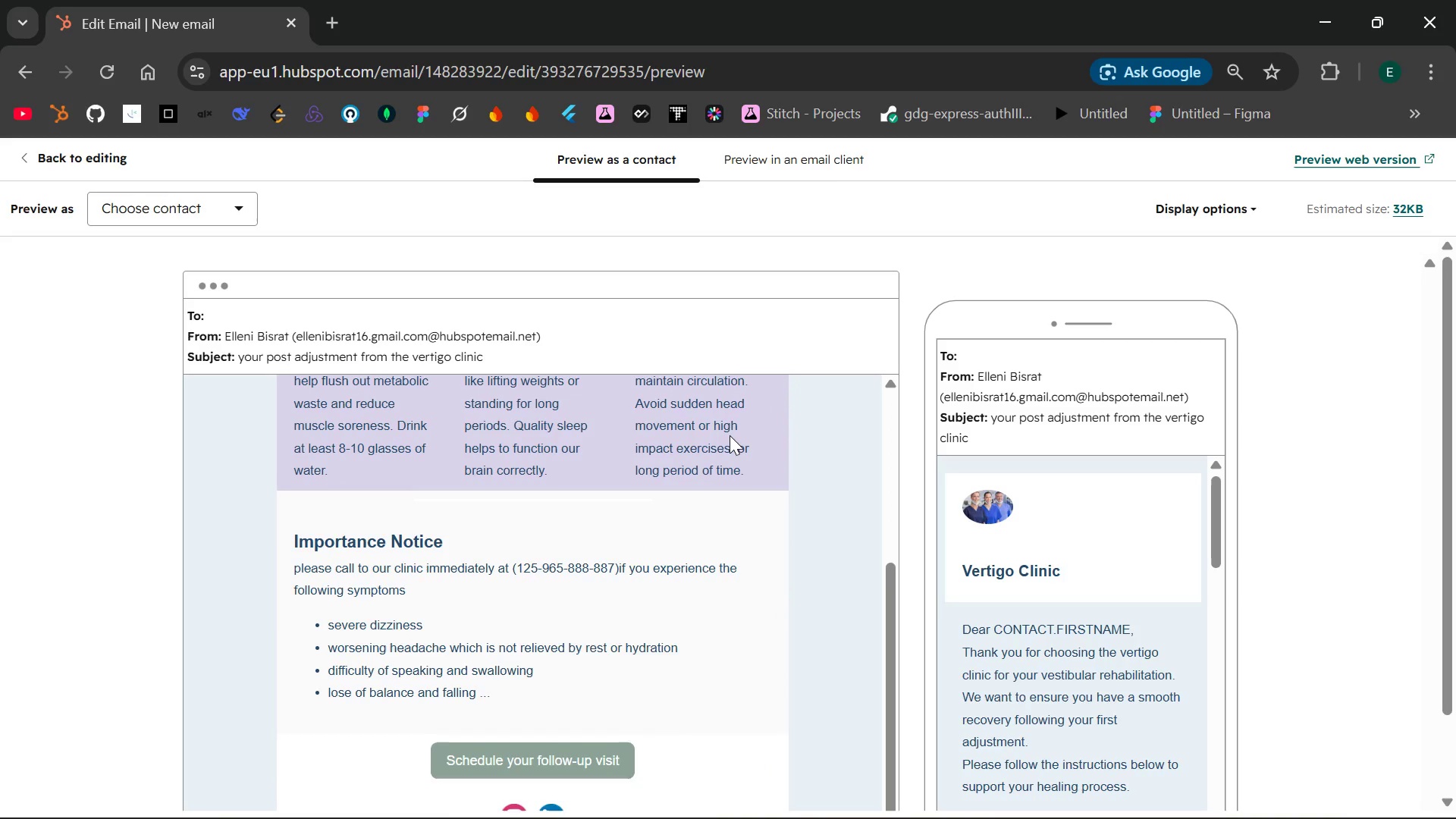 
wait(15.86)
 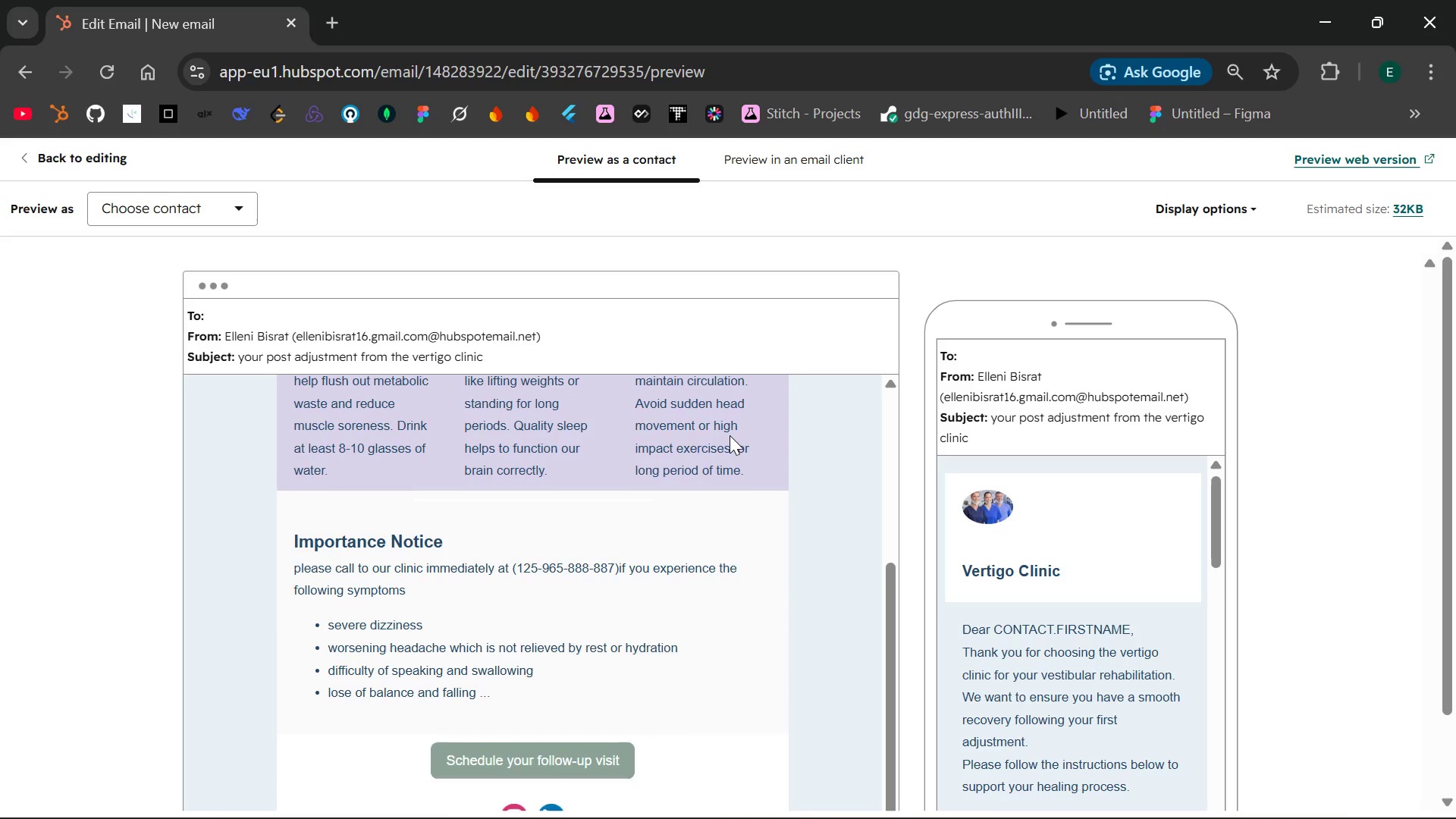 
left_click([246, 210])
 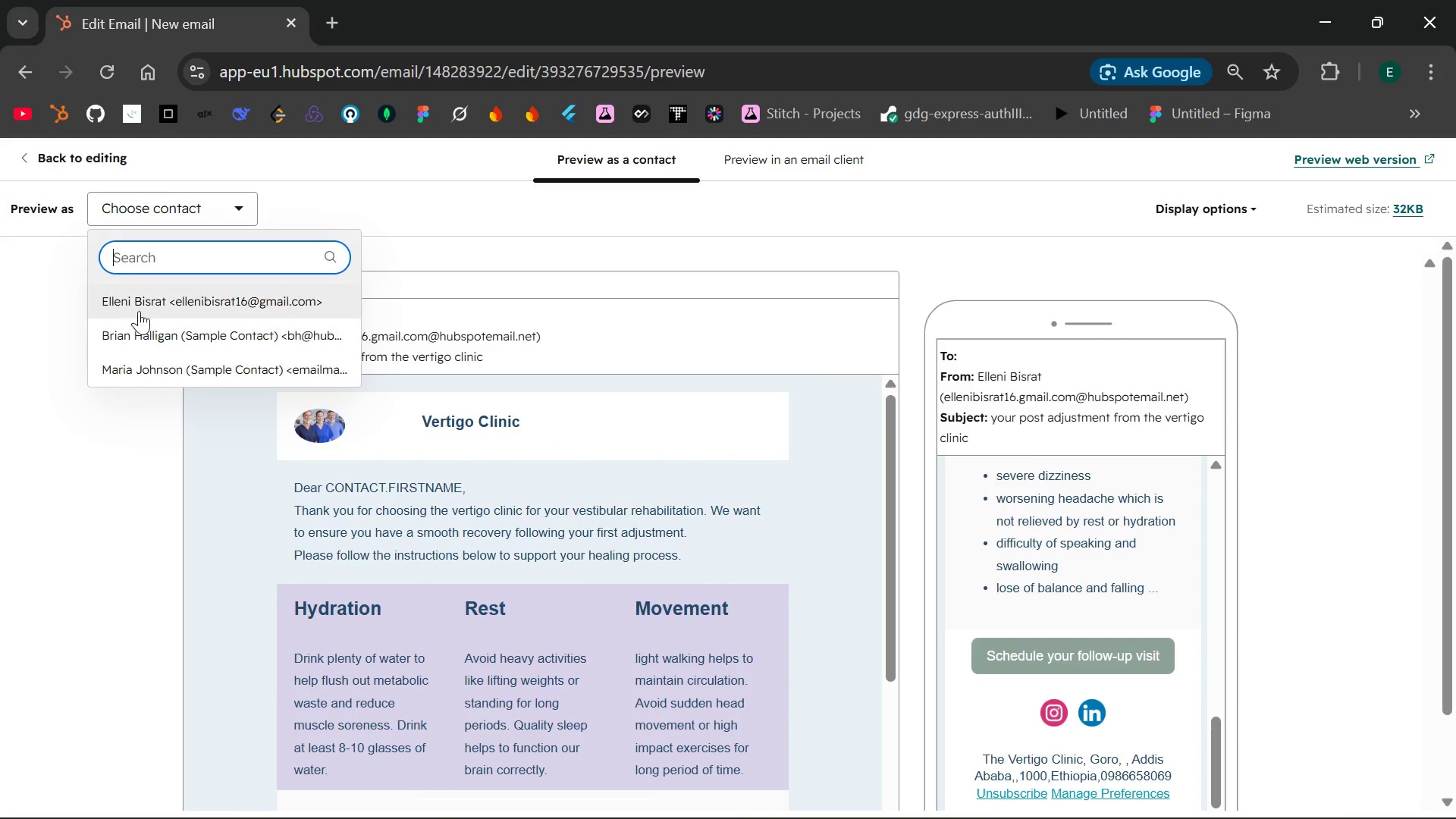 
left_click([144, 306])
 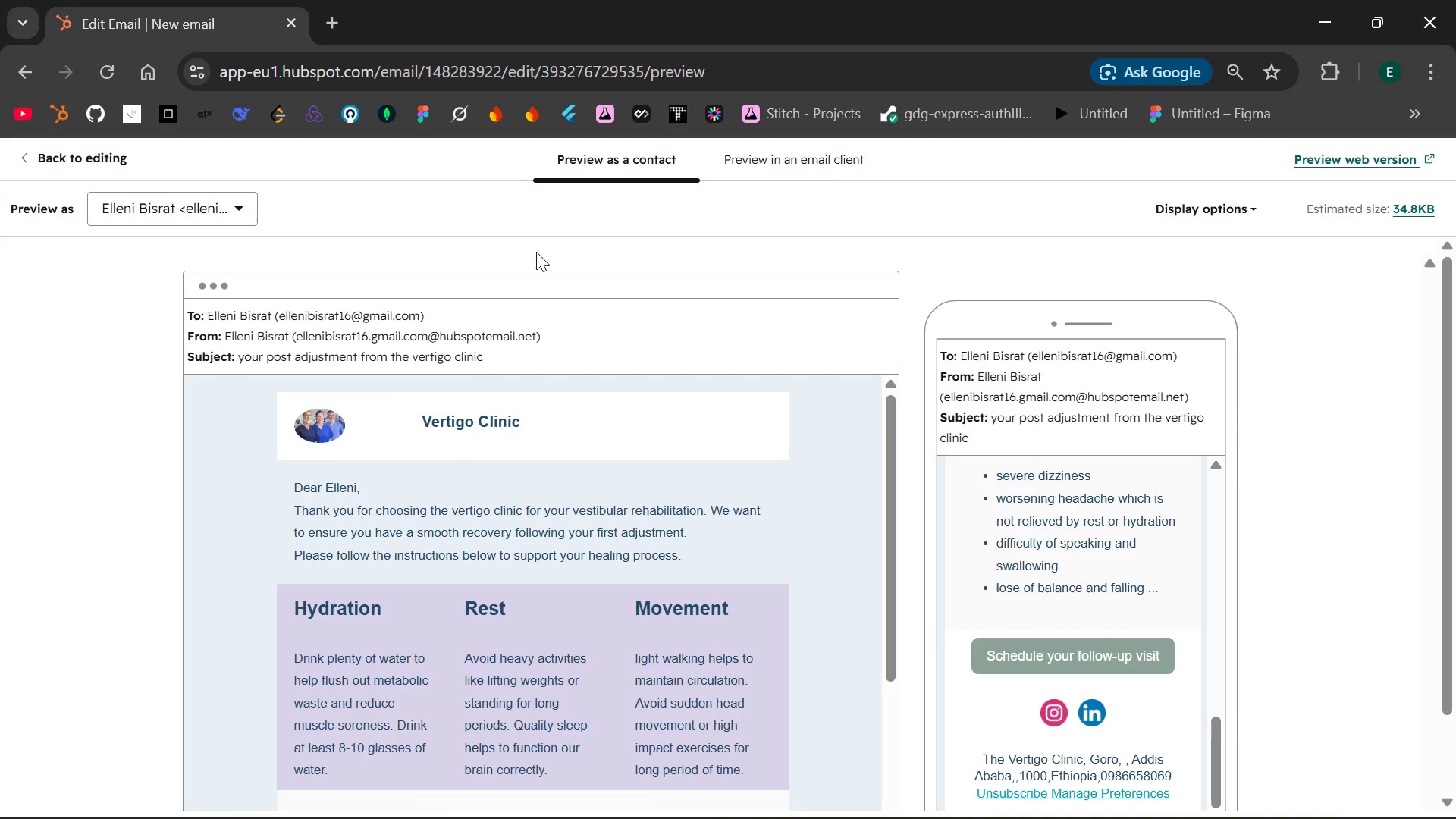 
wait(5.78)
 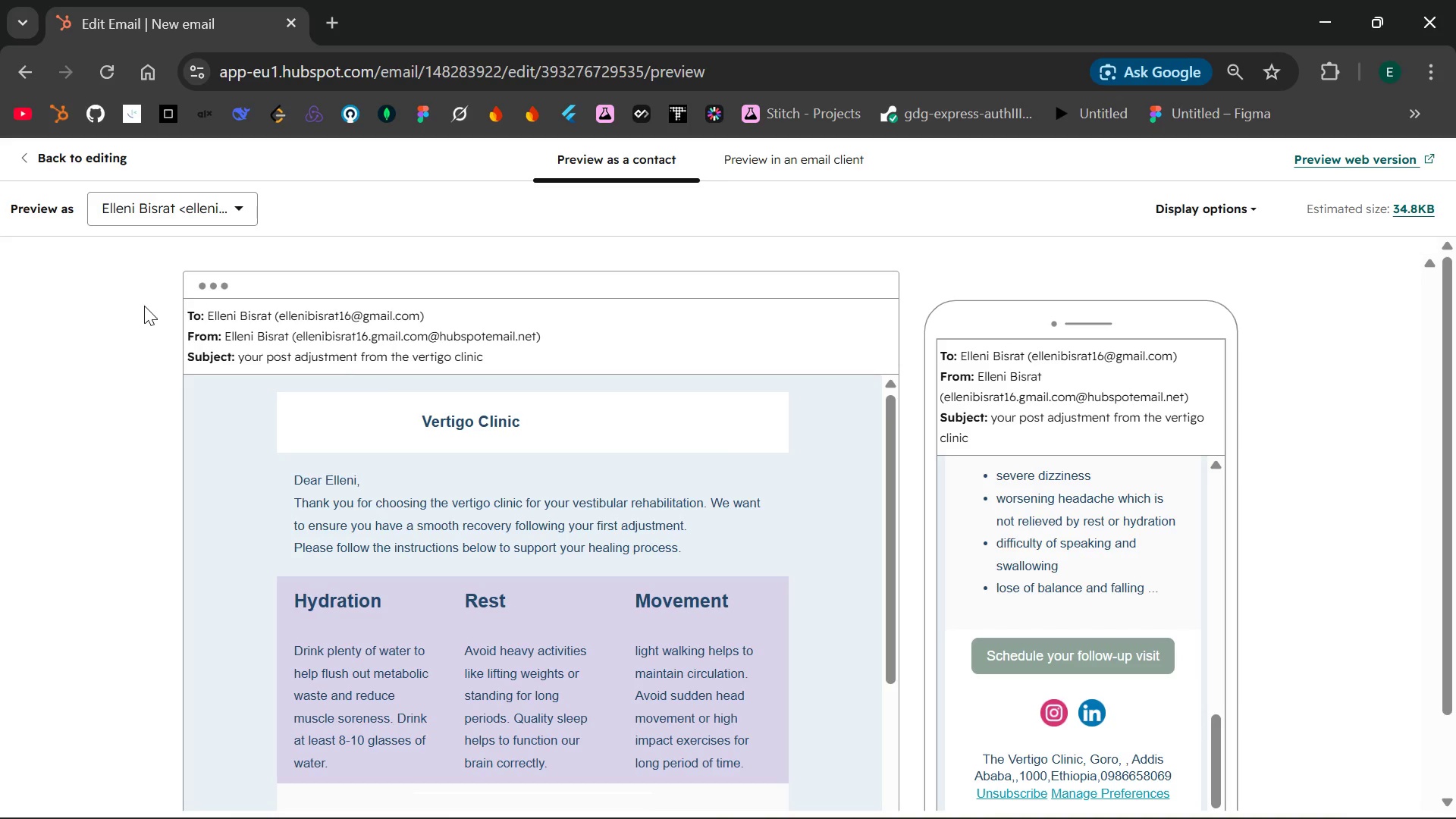 
left_click([54, 149])
 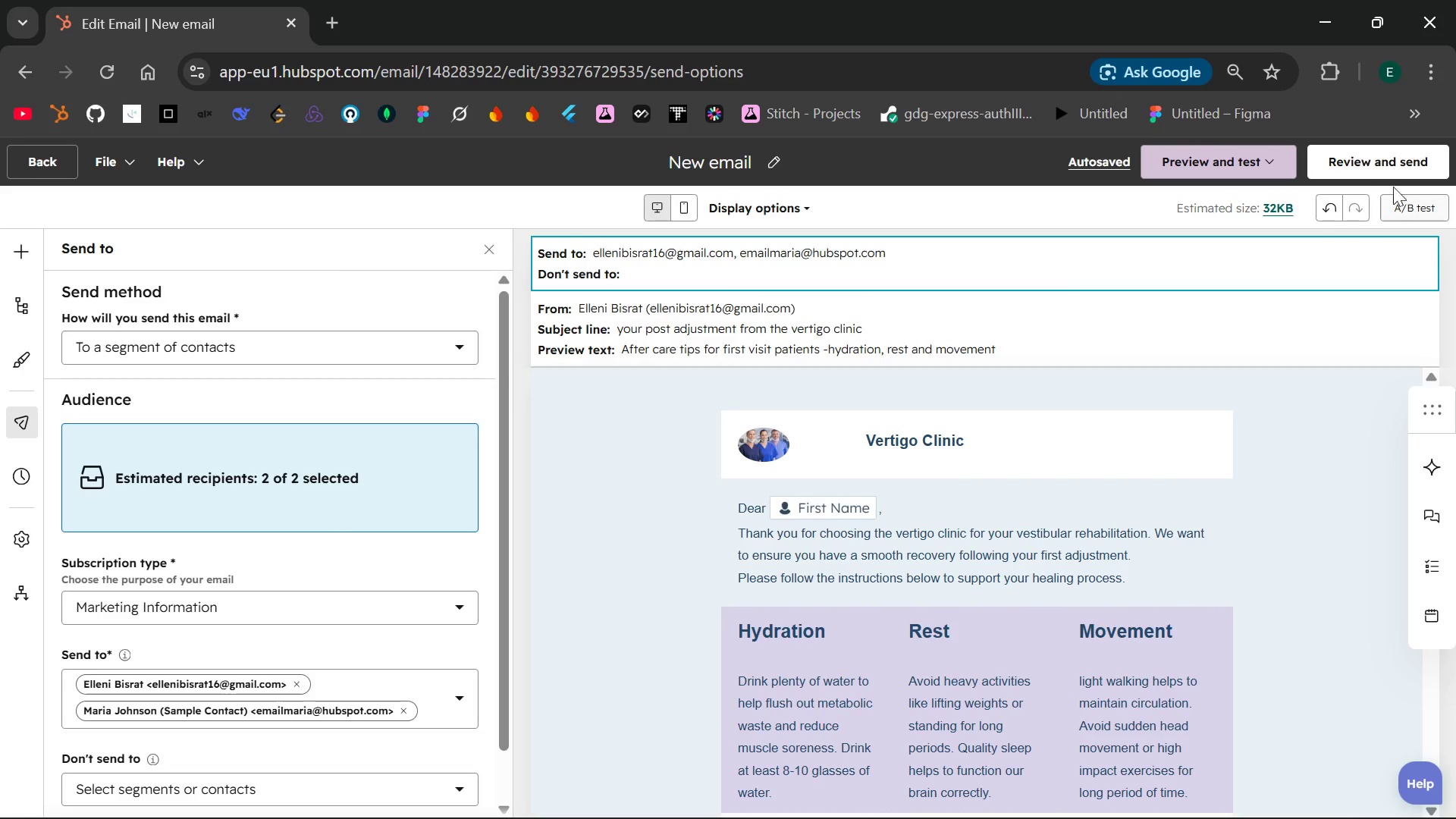 
left_click([1365, 167])
 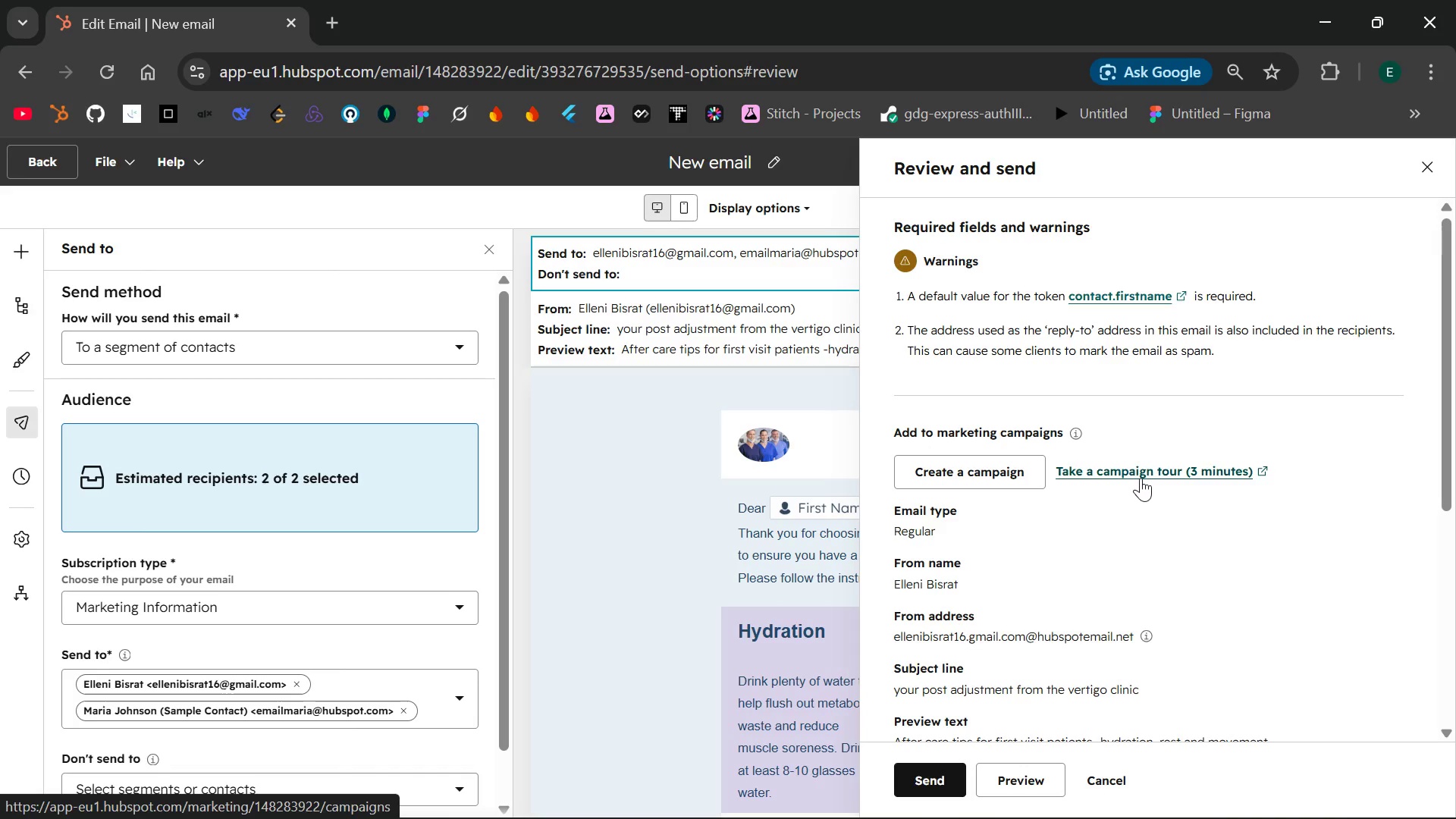 
wait(11.84)
 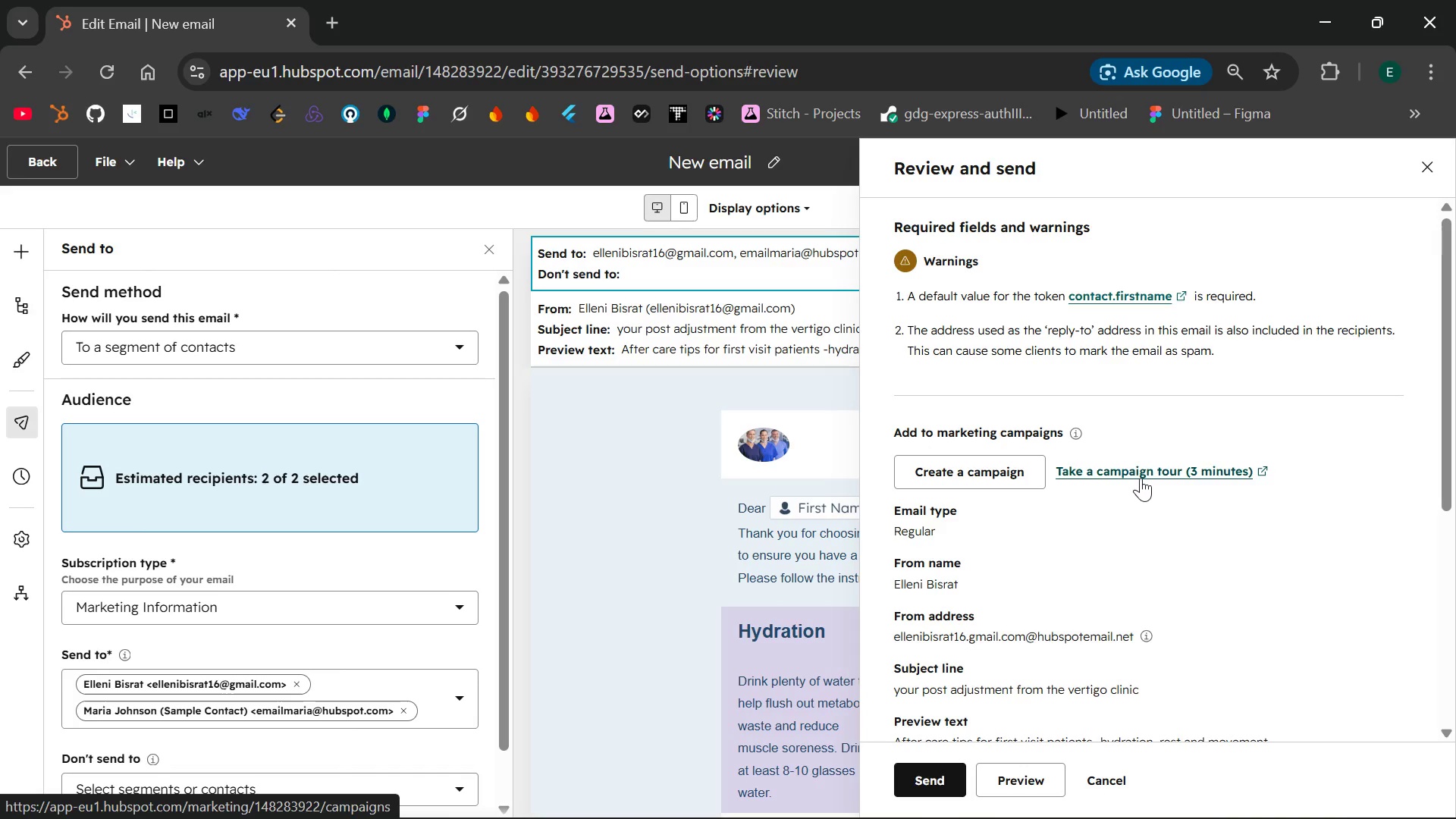 
left_click([1105, 297])
 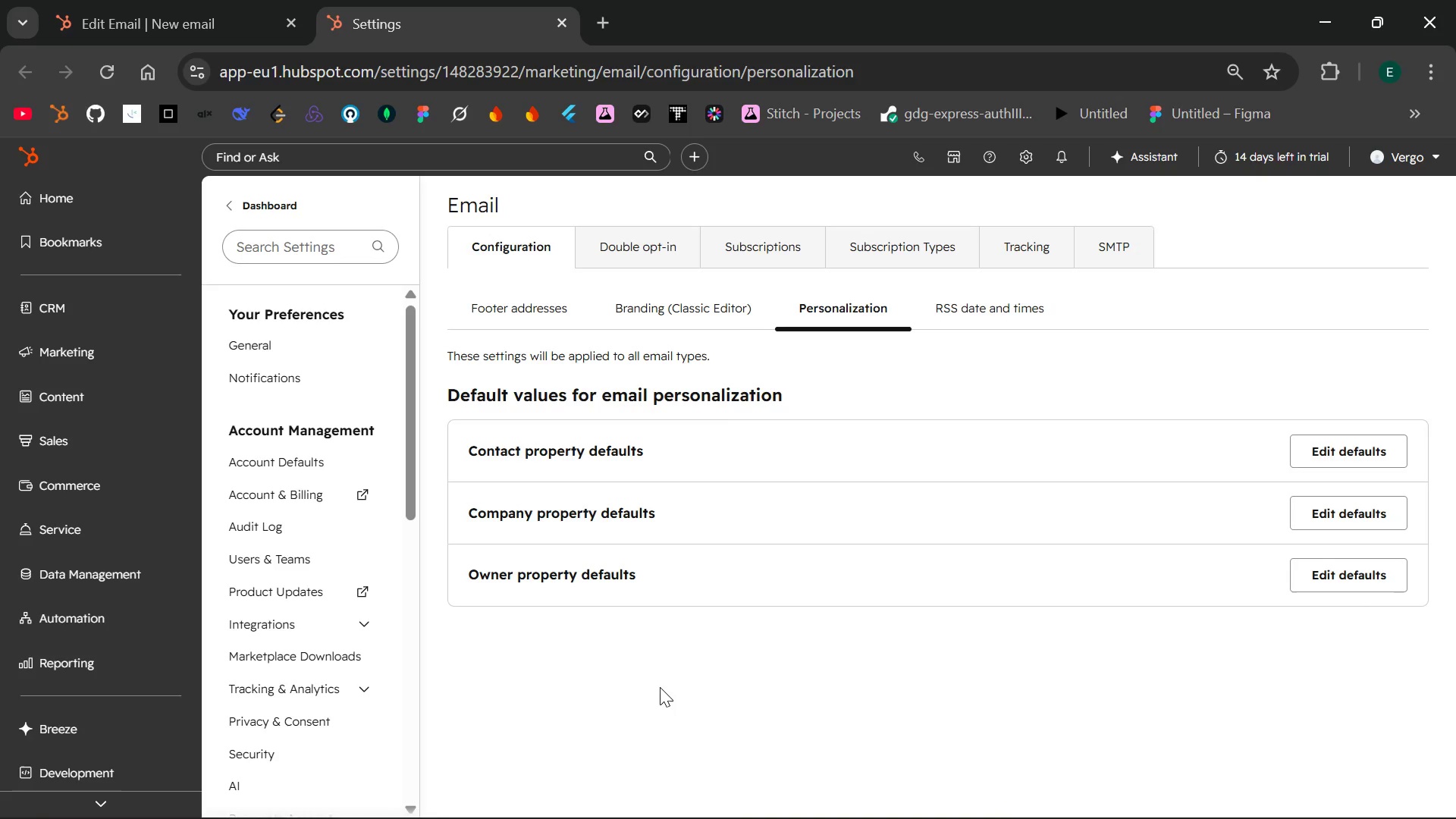 
wait(13.14)
 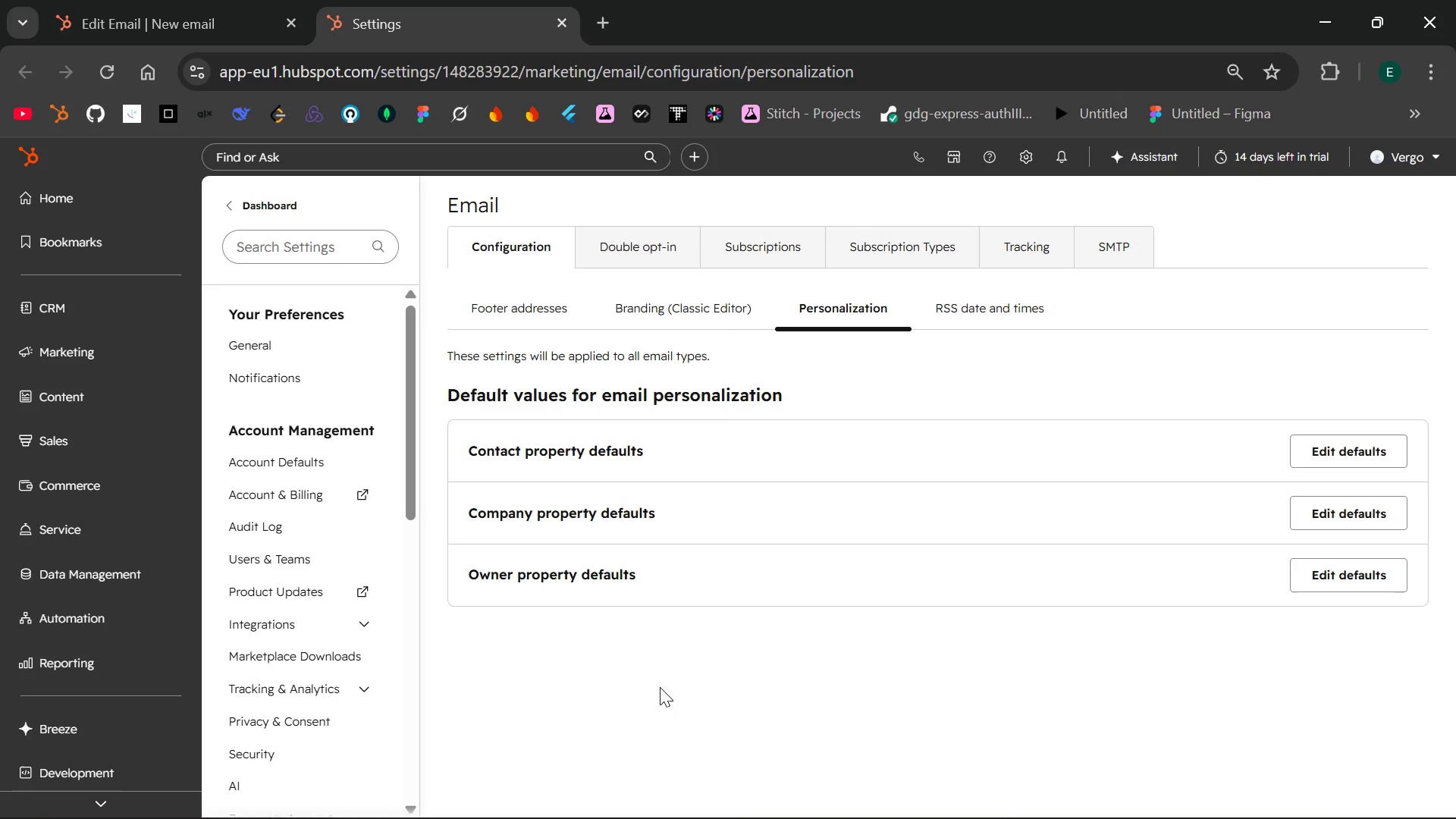 
left_click([237, 1])
 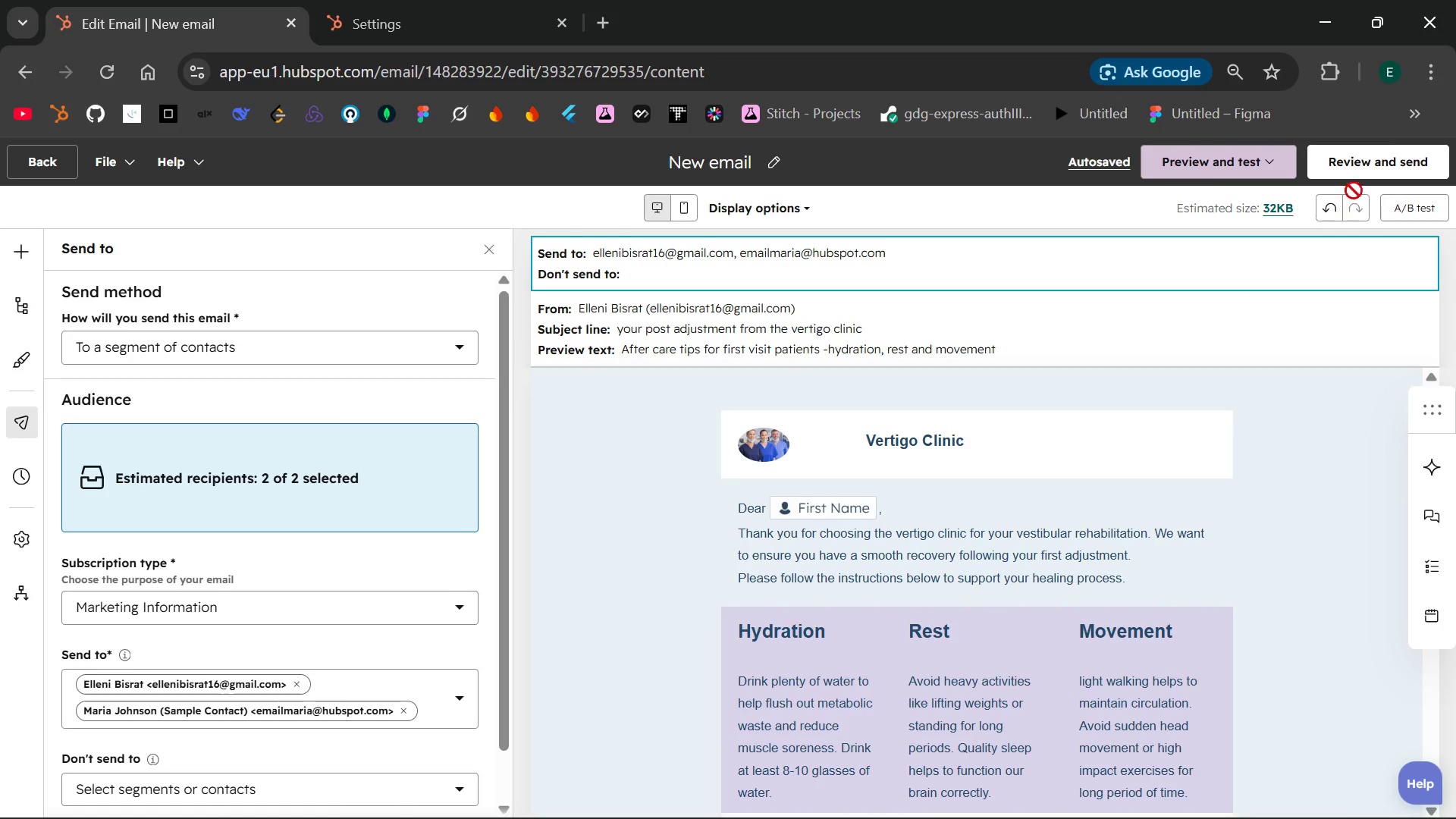 
left_click([1370, 168])
 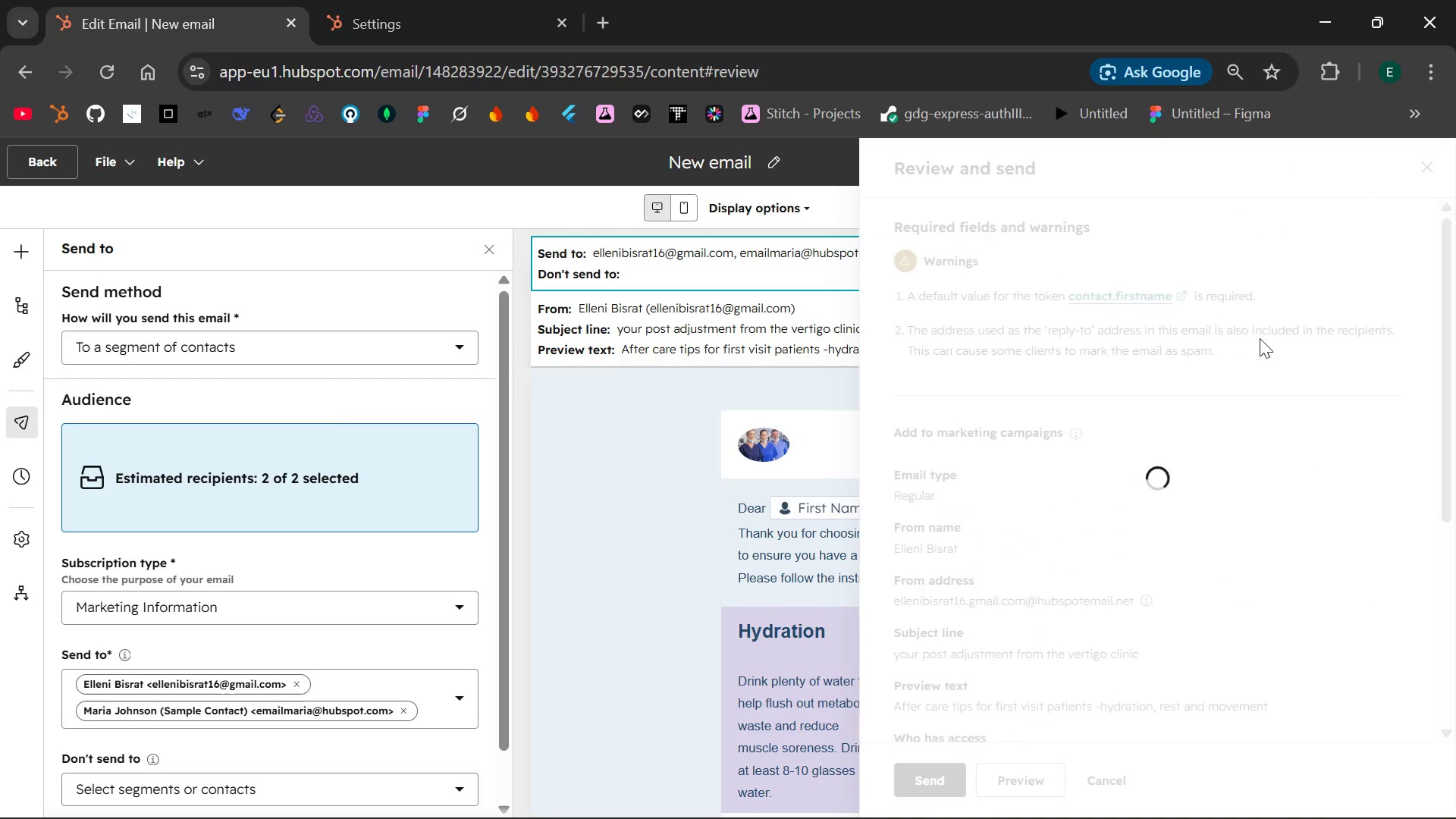 
mouse_move([1114, 599])
 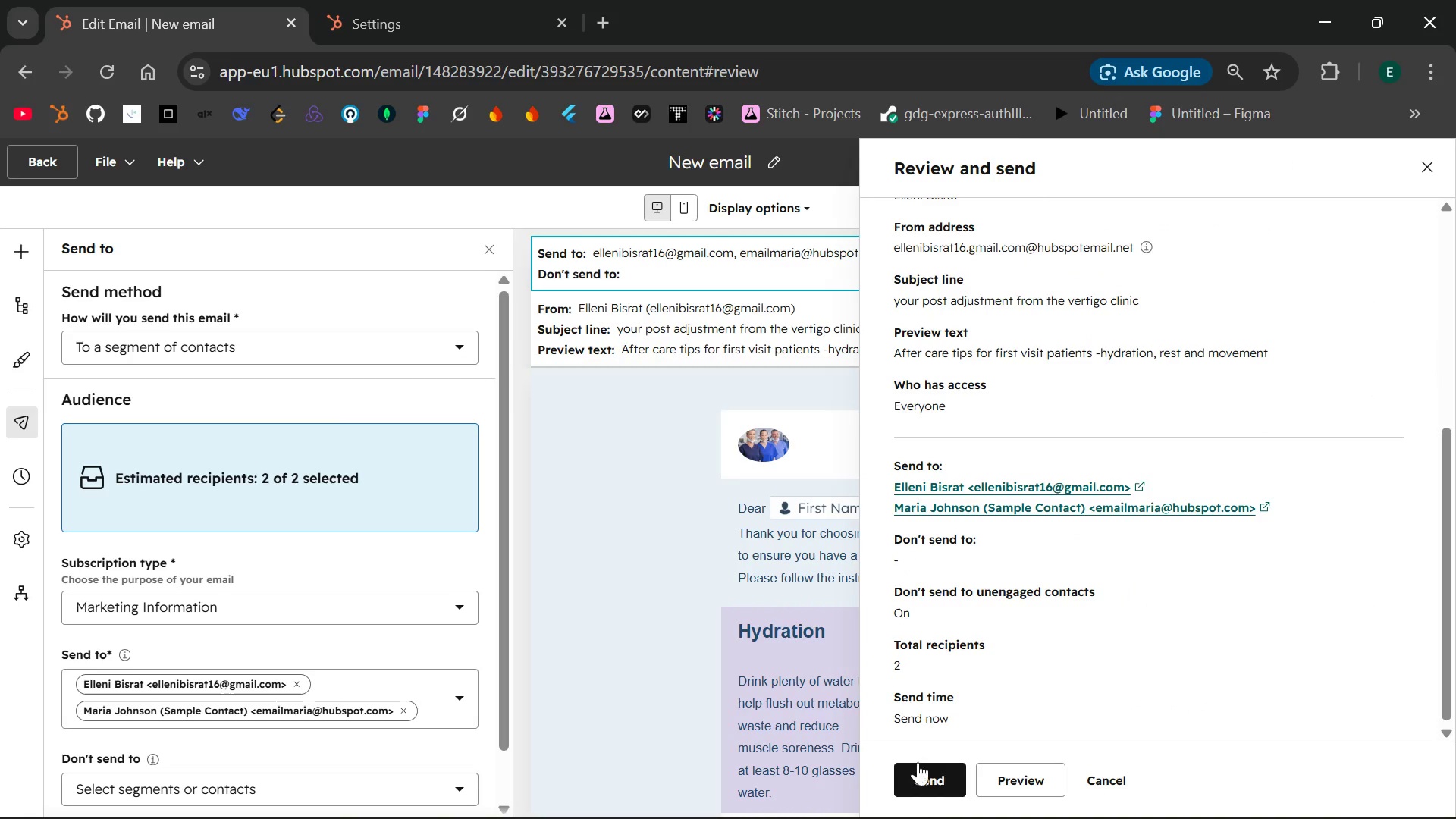 
left_click([923, 780])
 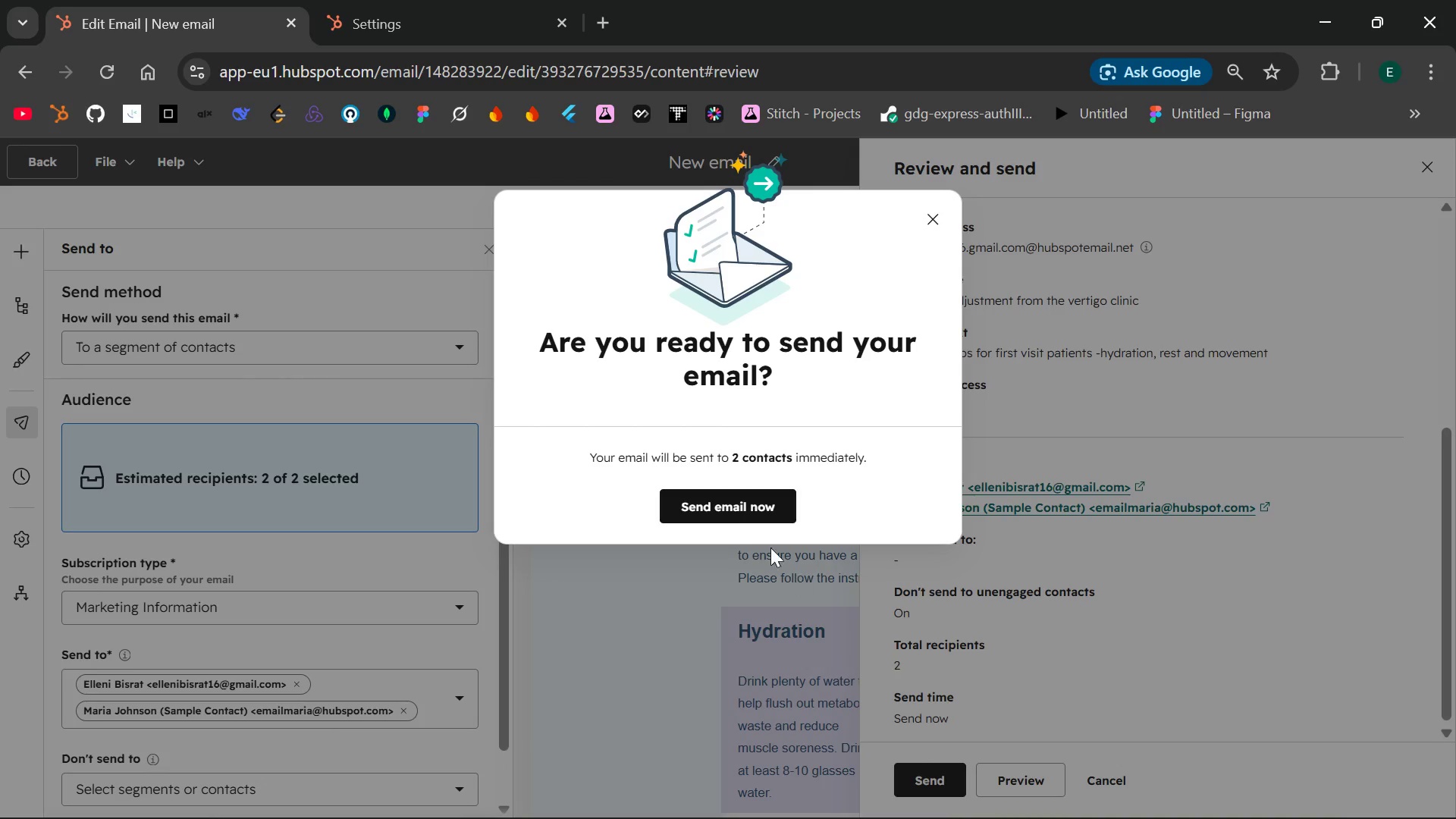 
left_click([698, 497])
 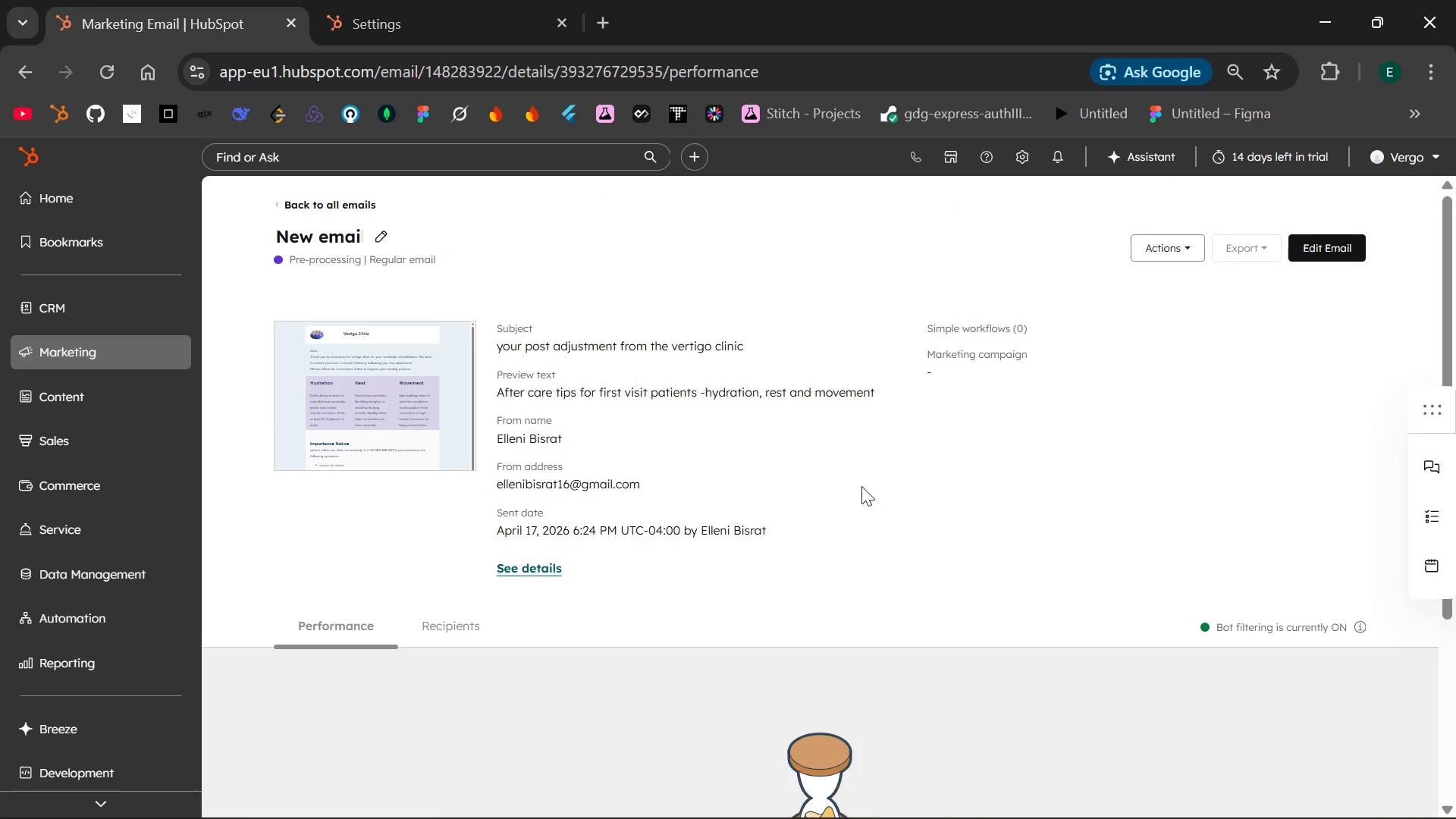 
wait(24.33)
 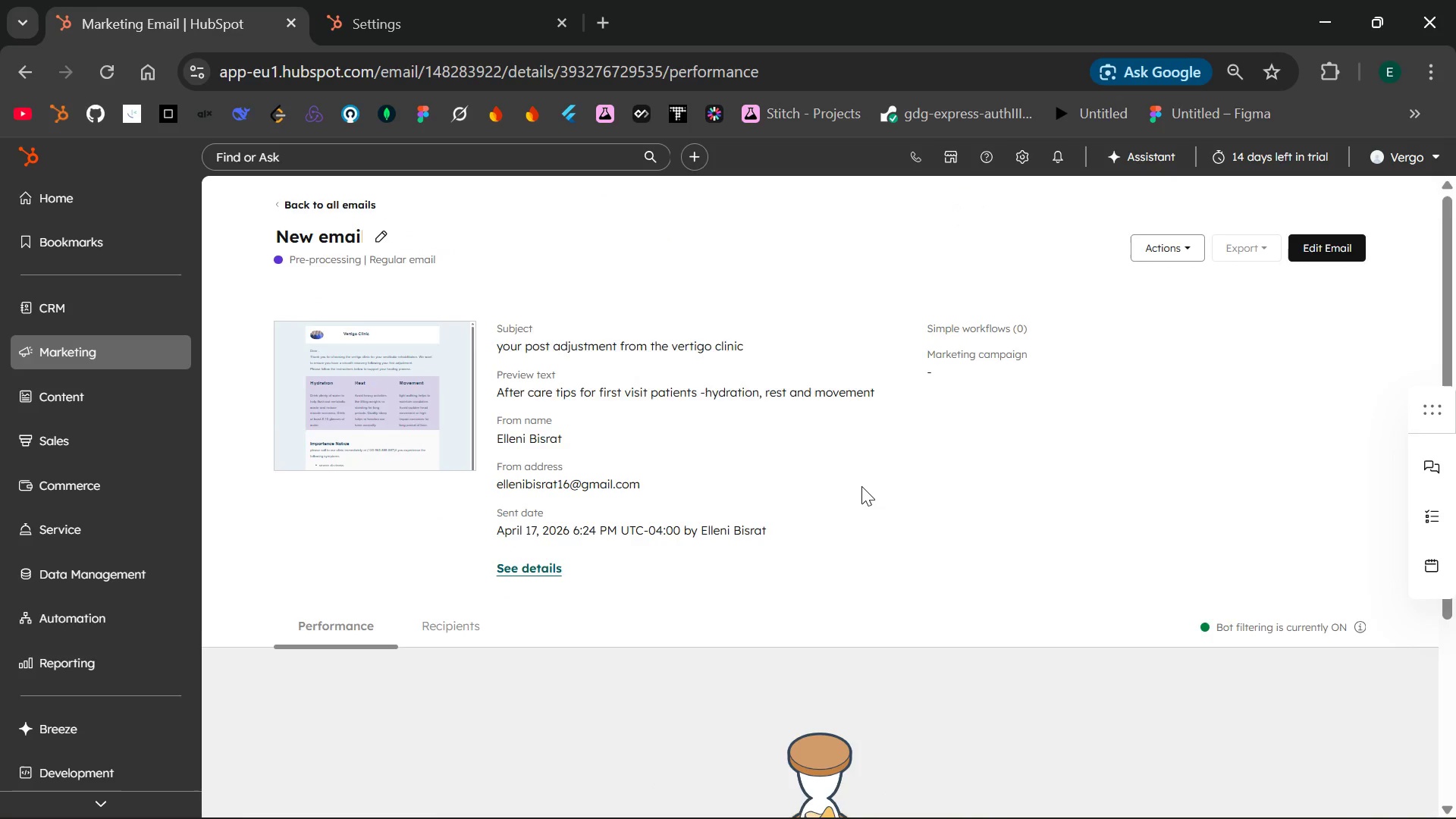 
left_click([1194, 257])
 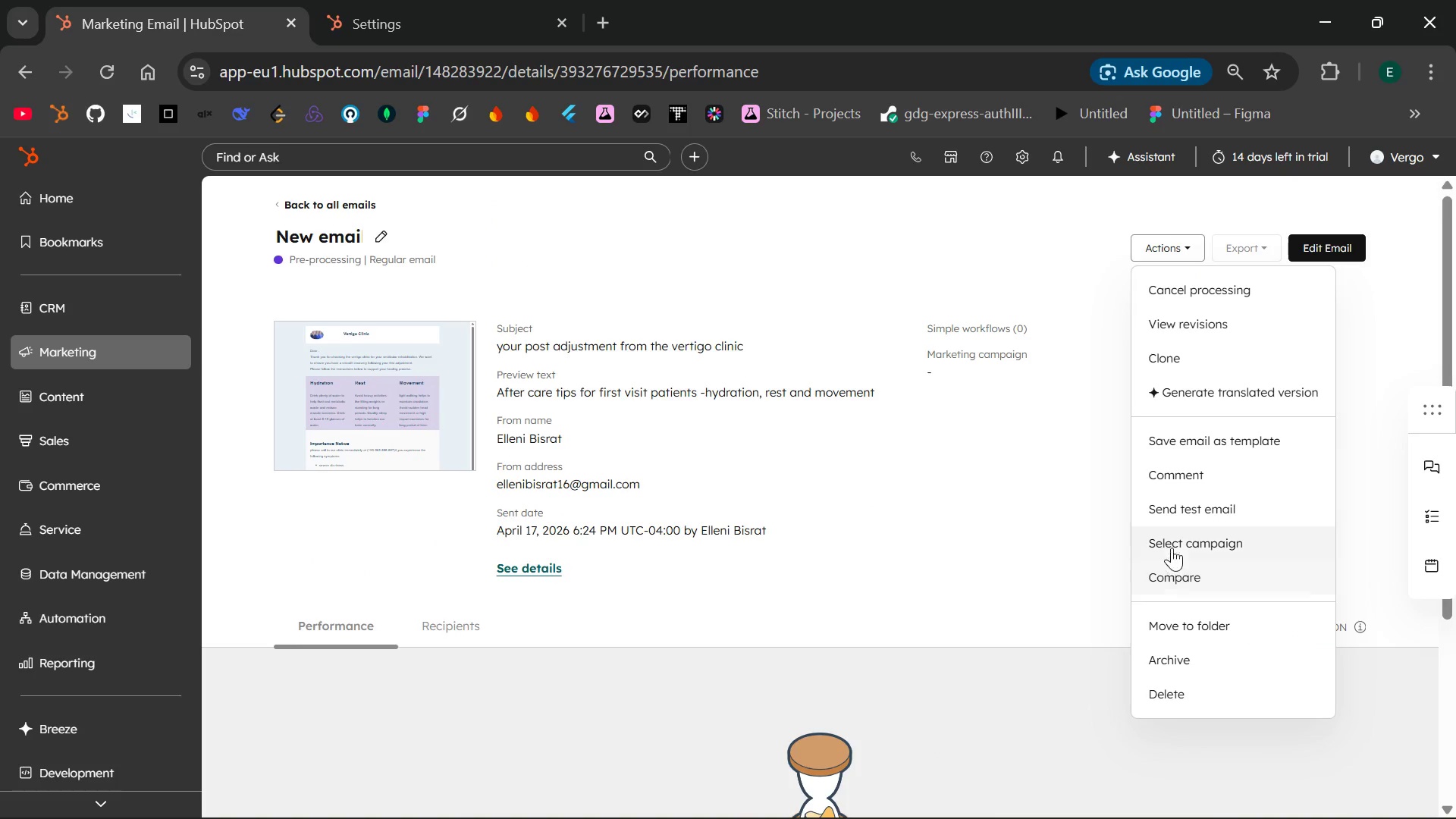 
left_click([1183, 508])
 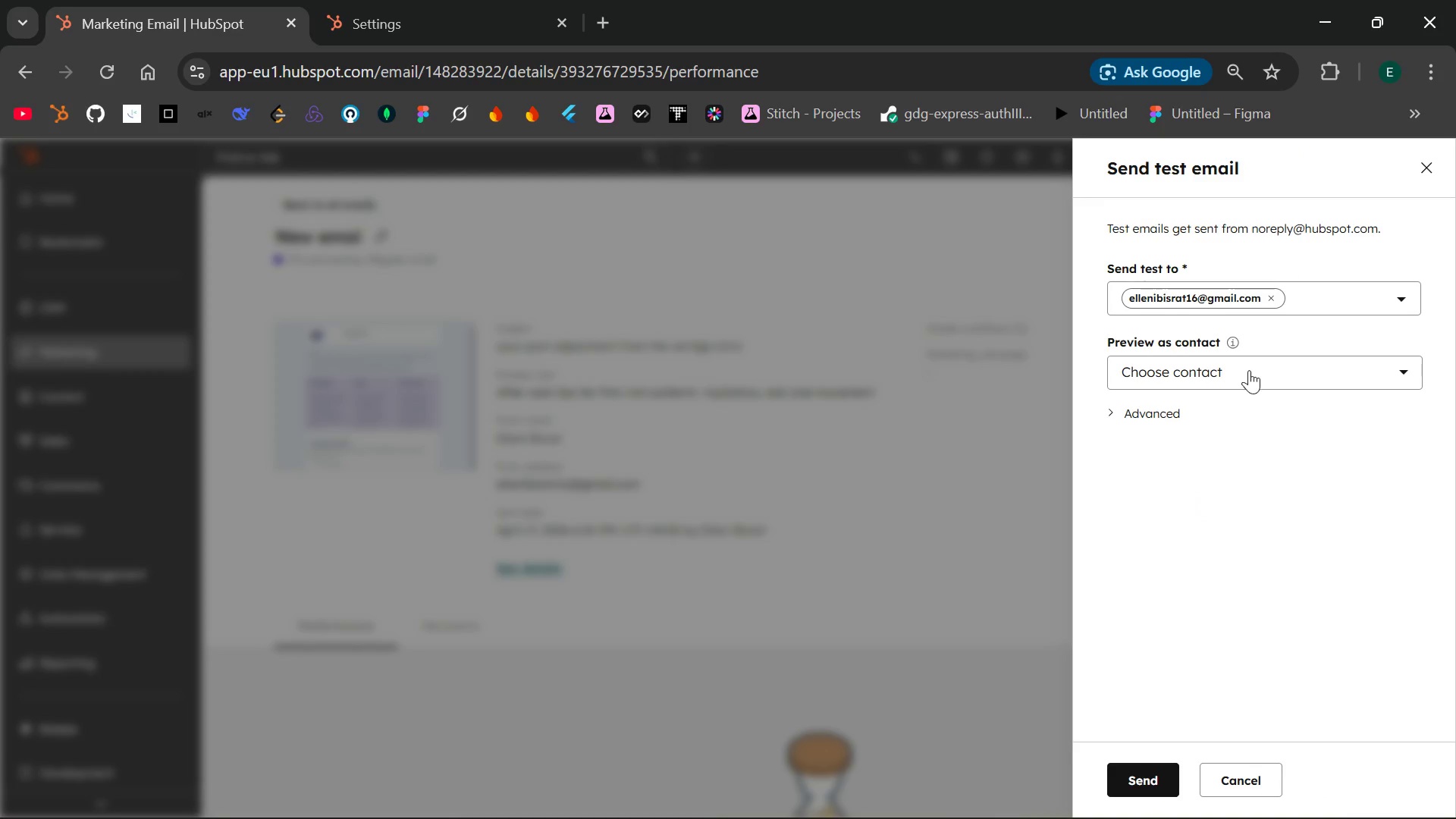 
wait(8.28)
 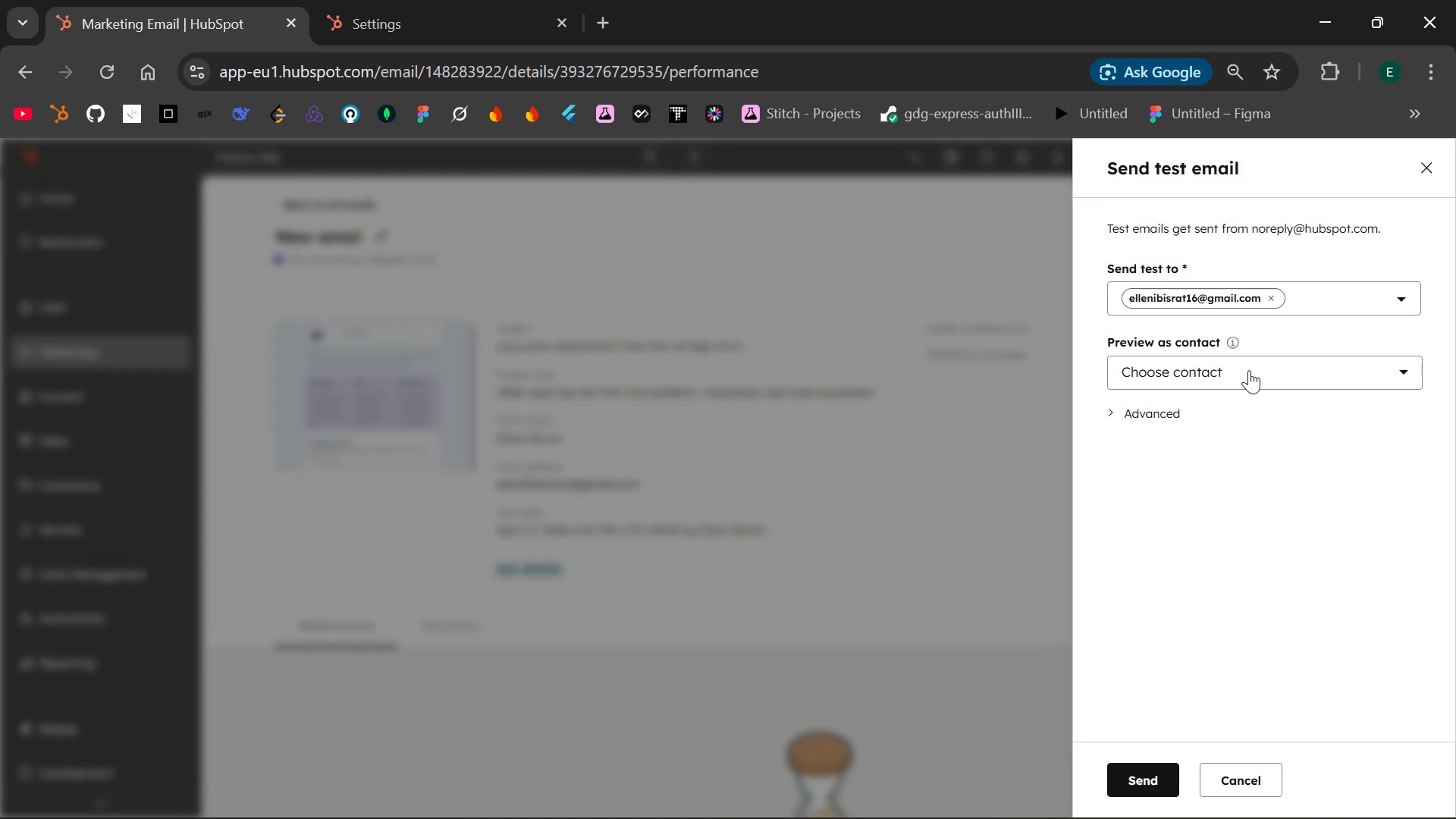 
left_click([1143, 779])
 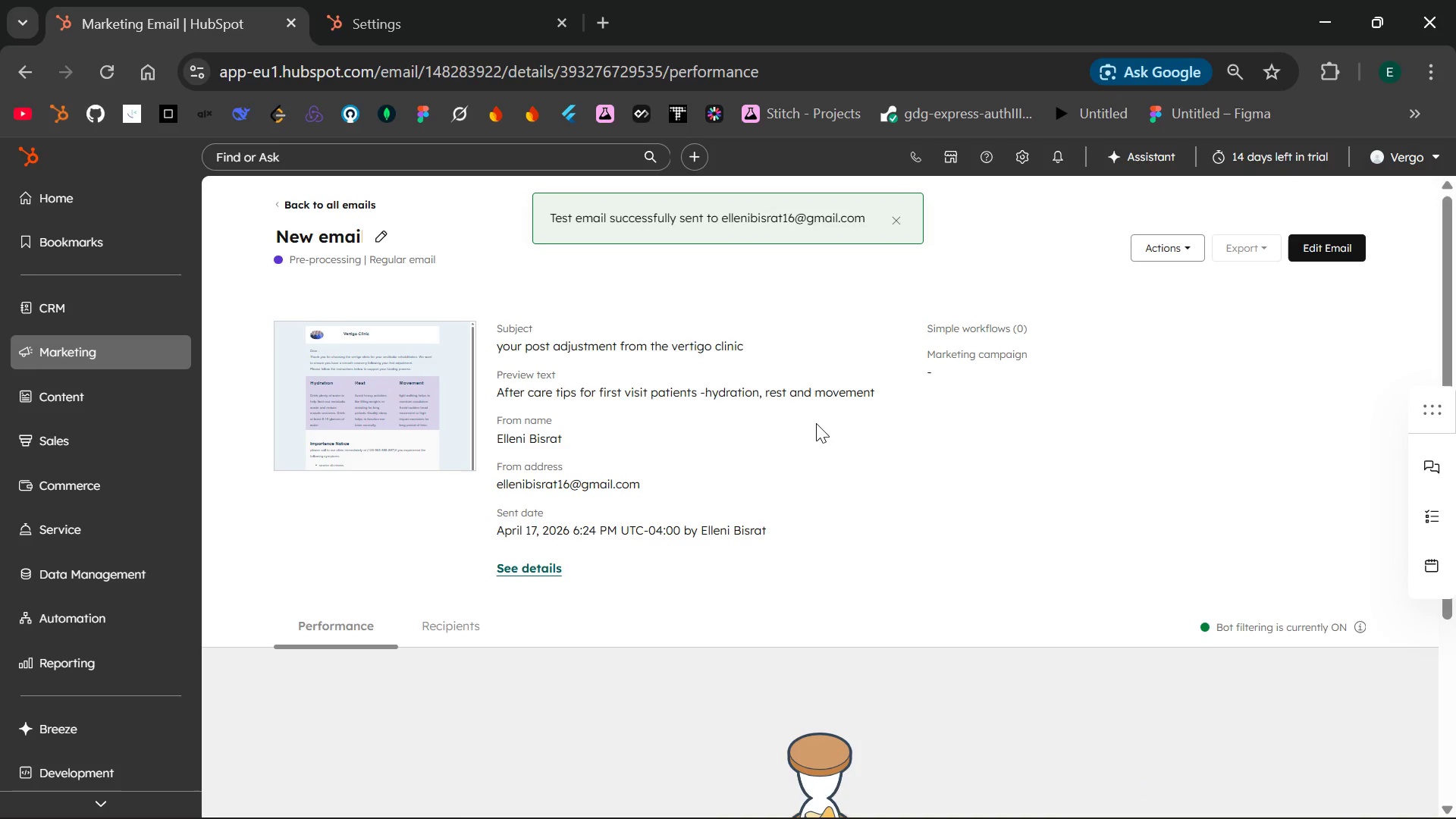 
wait(9.78)
 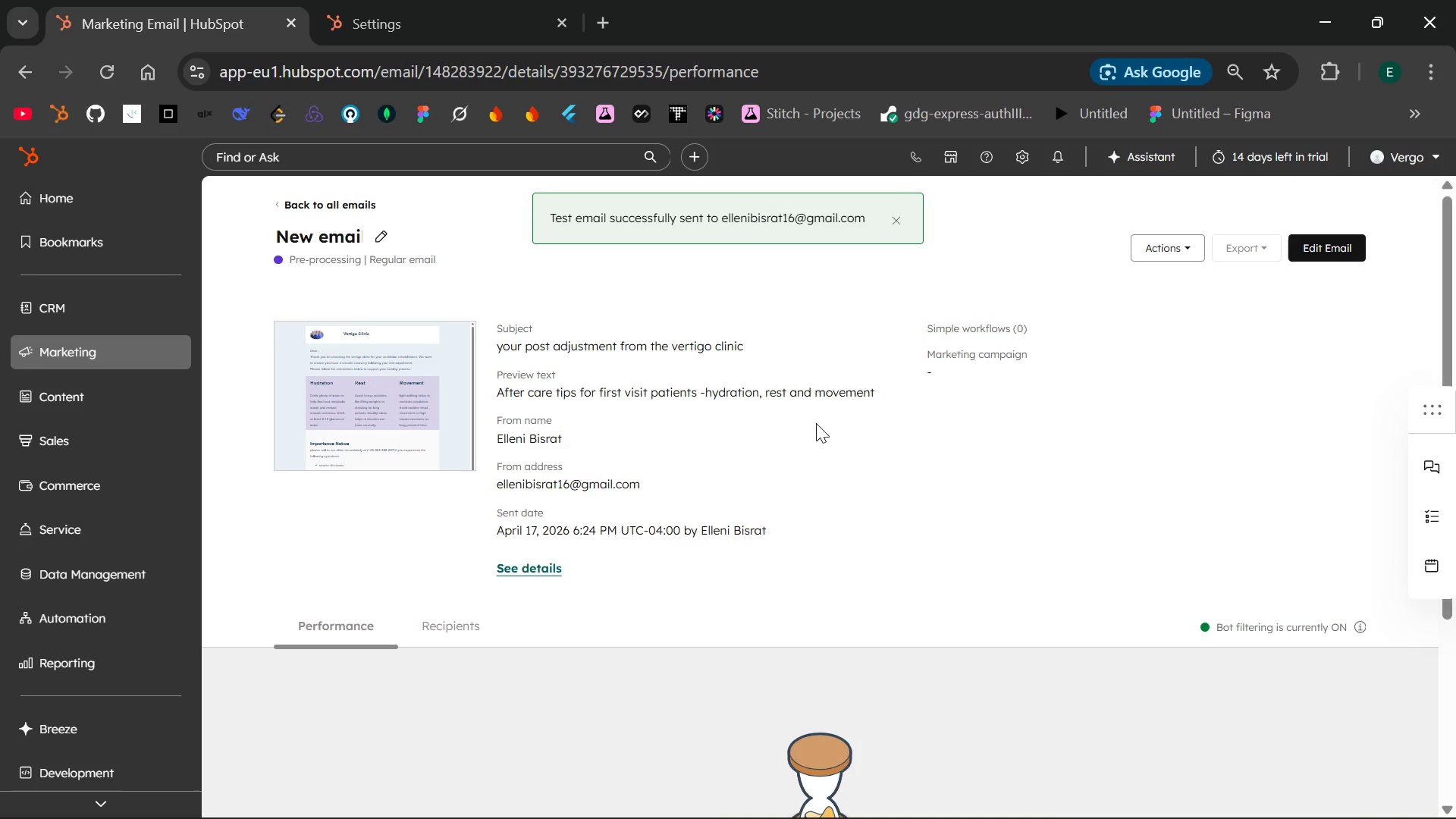 
left_click([599, 15])
 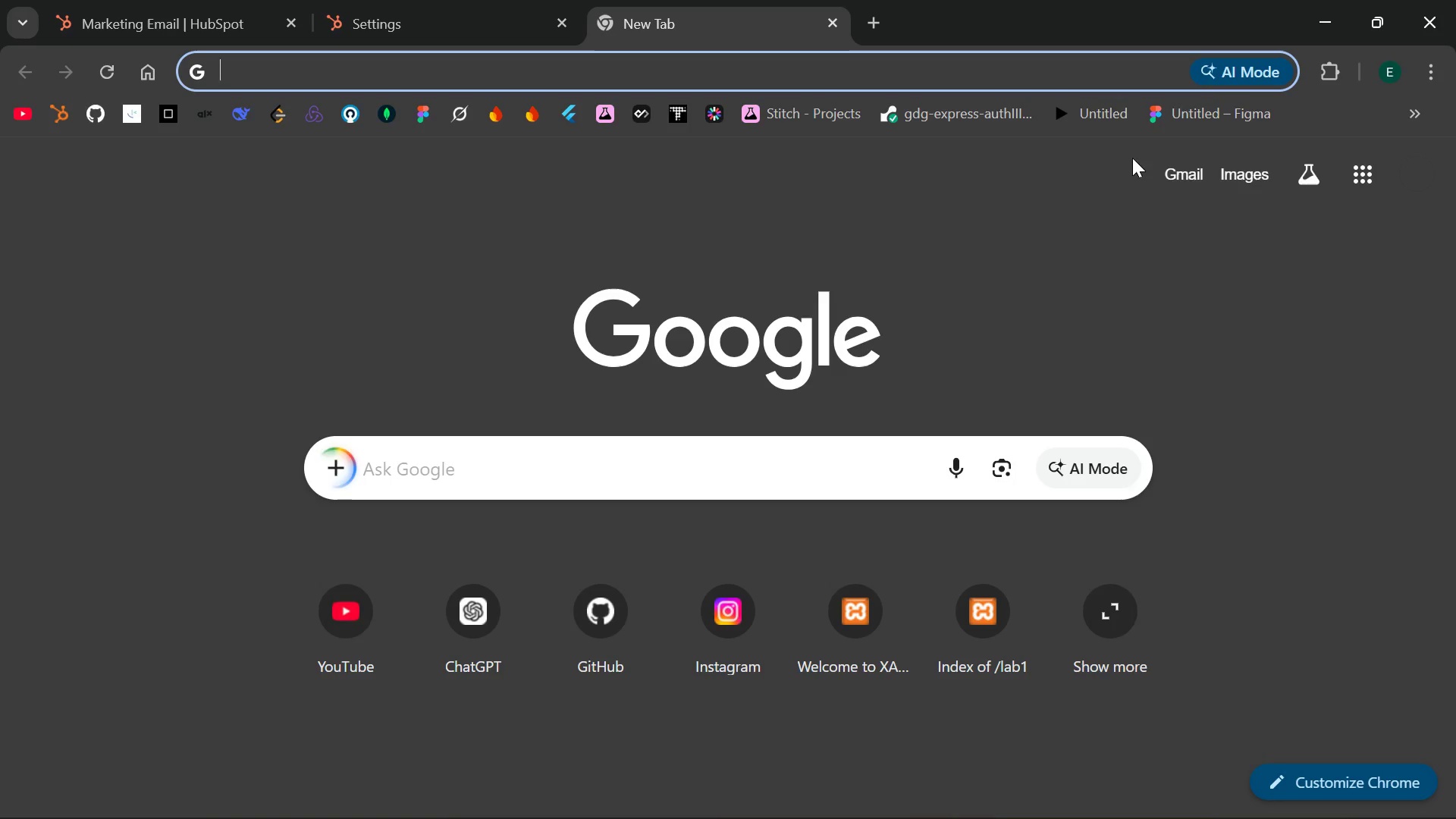 
left_click([1183, 166])
 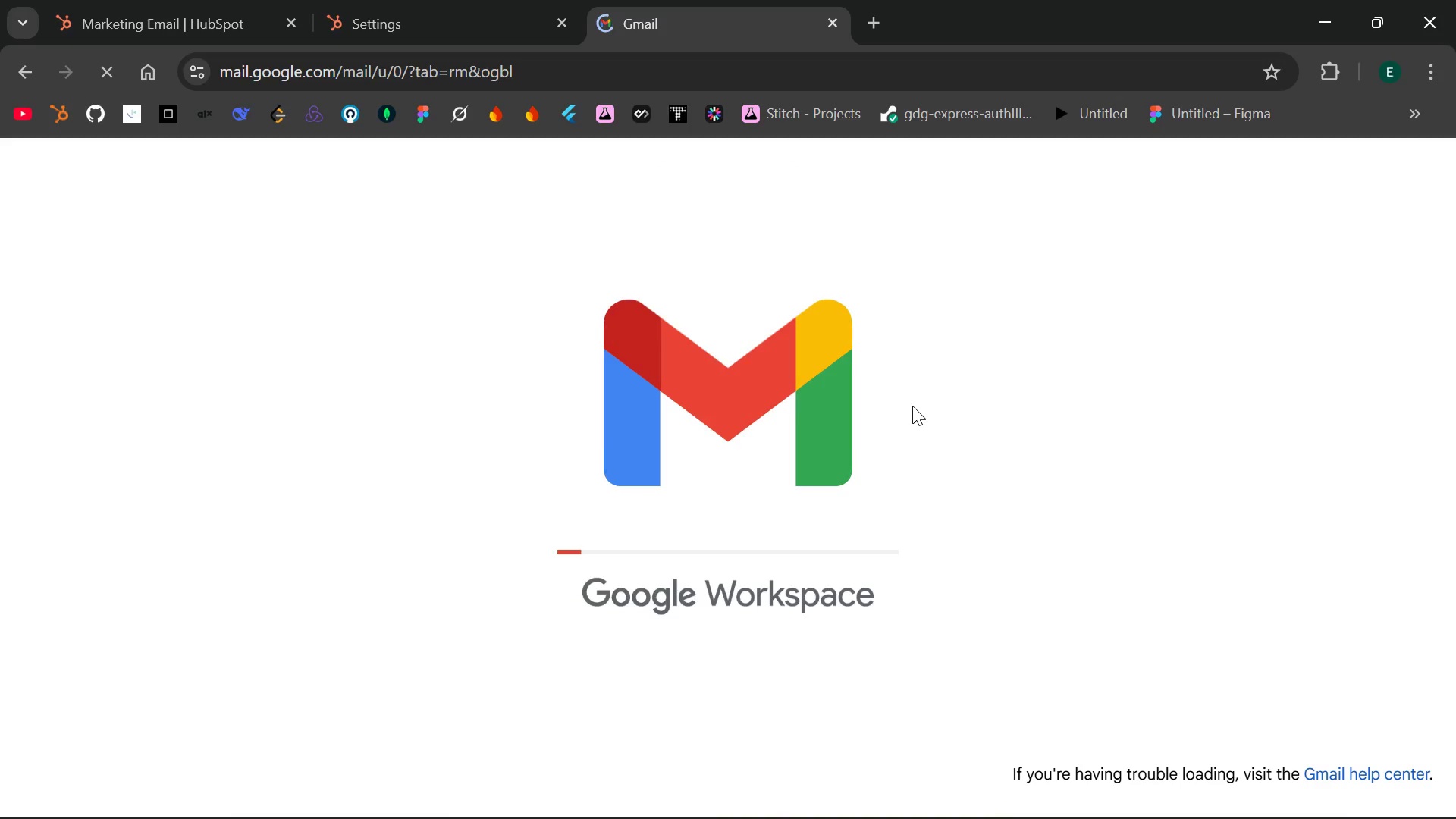 
wait(10.05)
 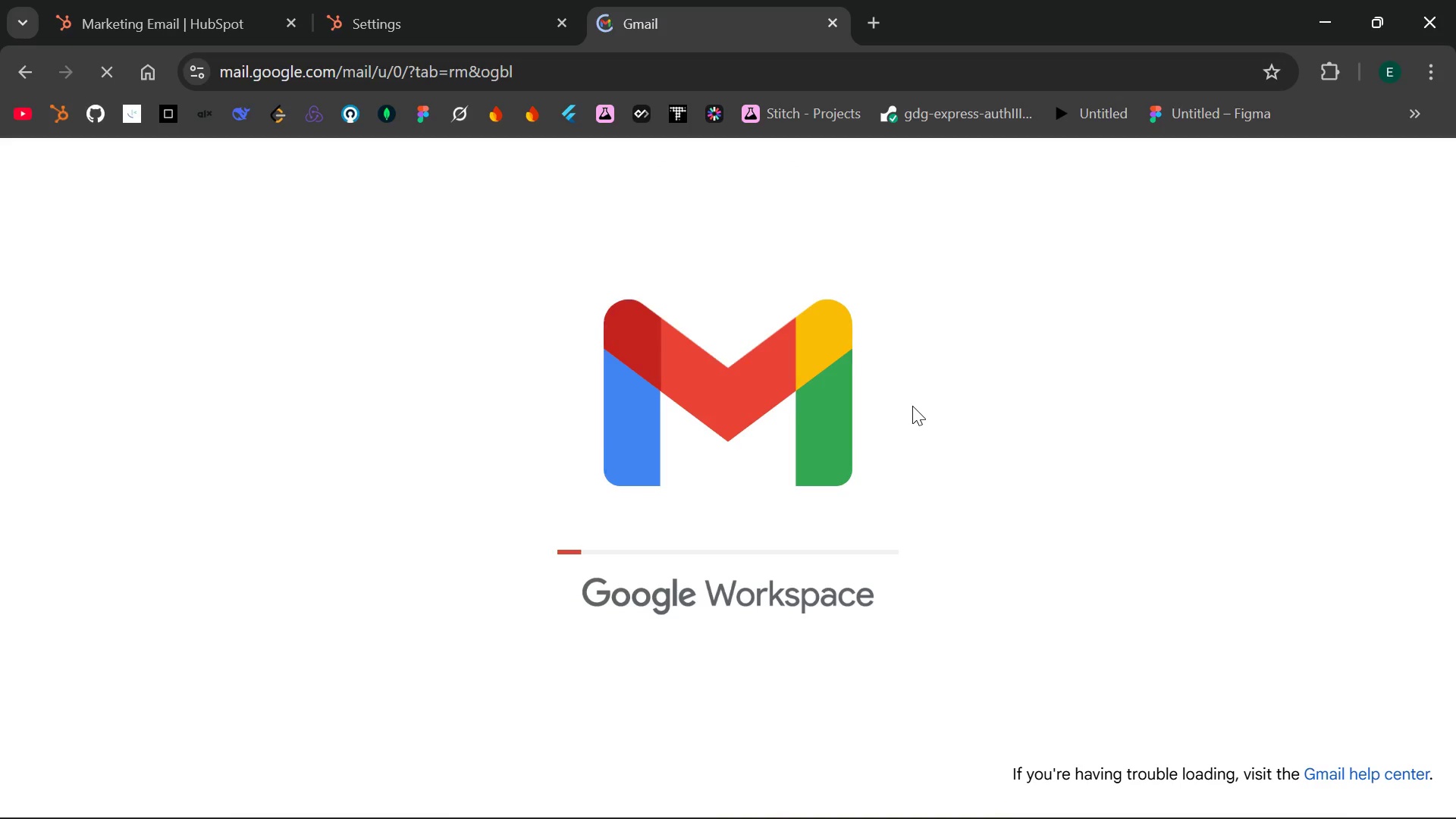 
left_click([493, 348])
 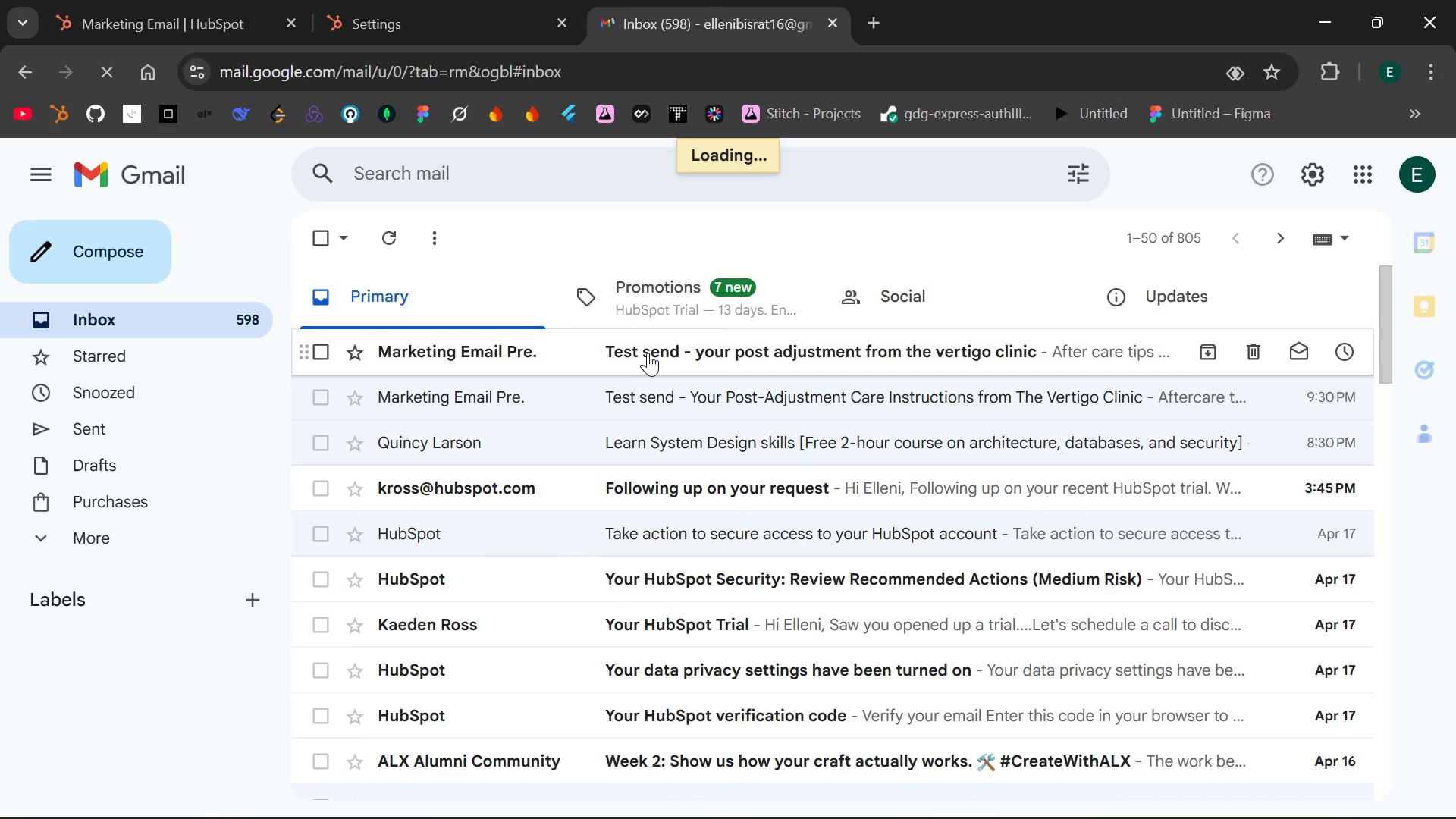 
left_click([648, 353])
 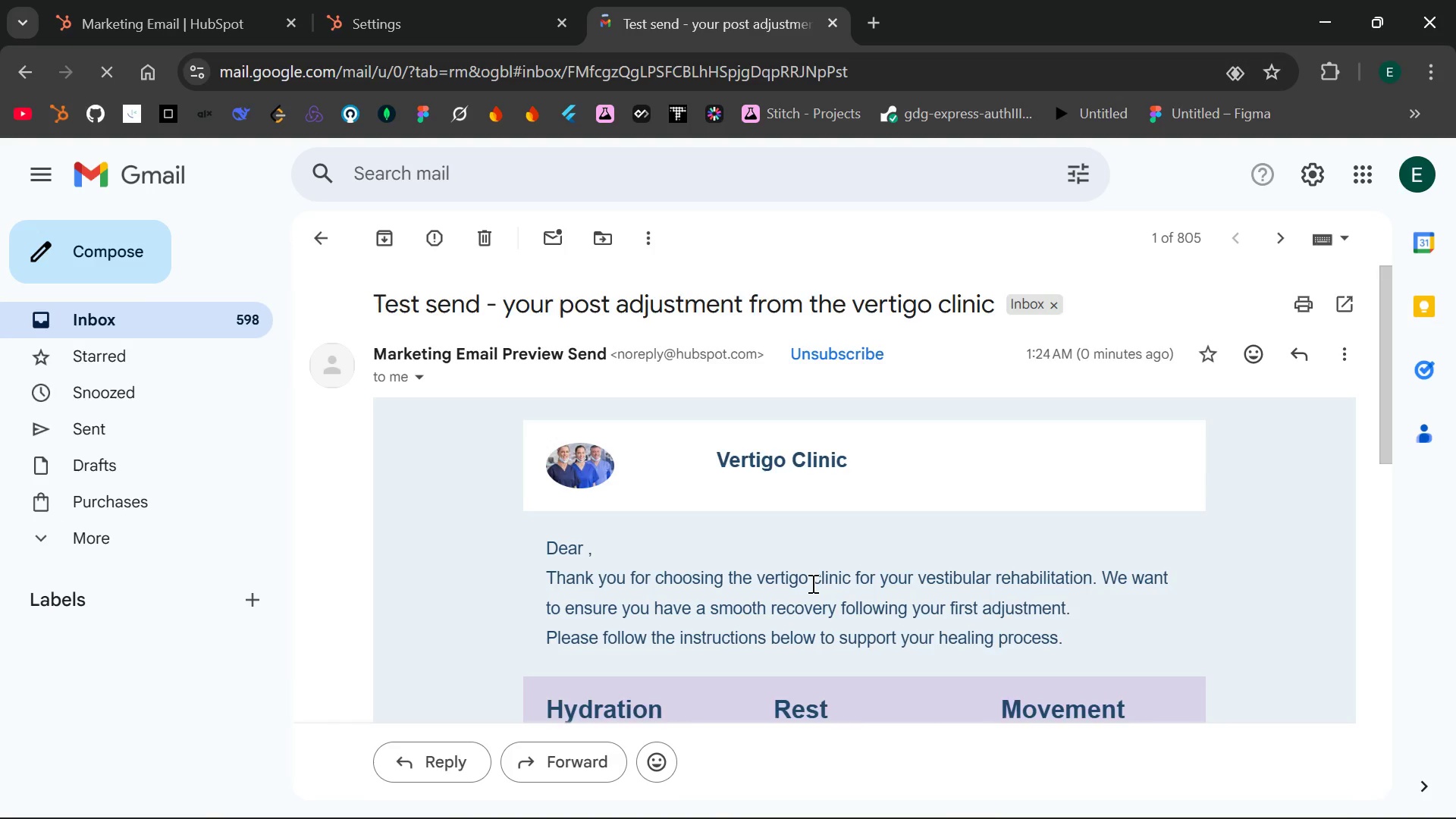 
wait(8.38)
 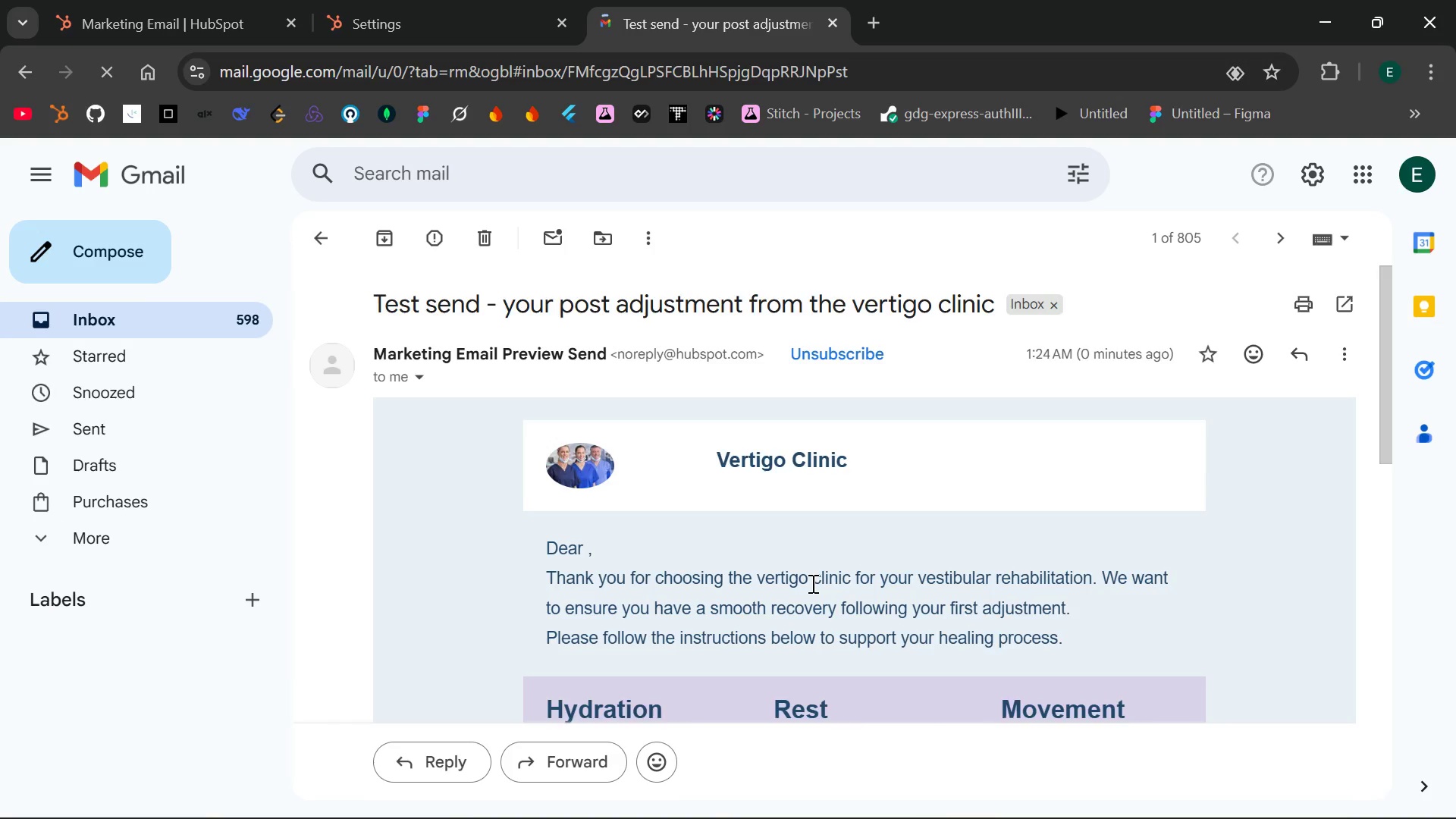 
left_click([187, 0])
 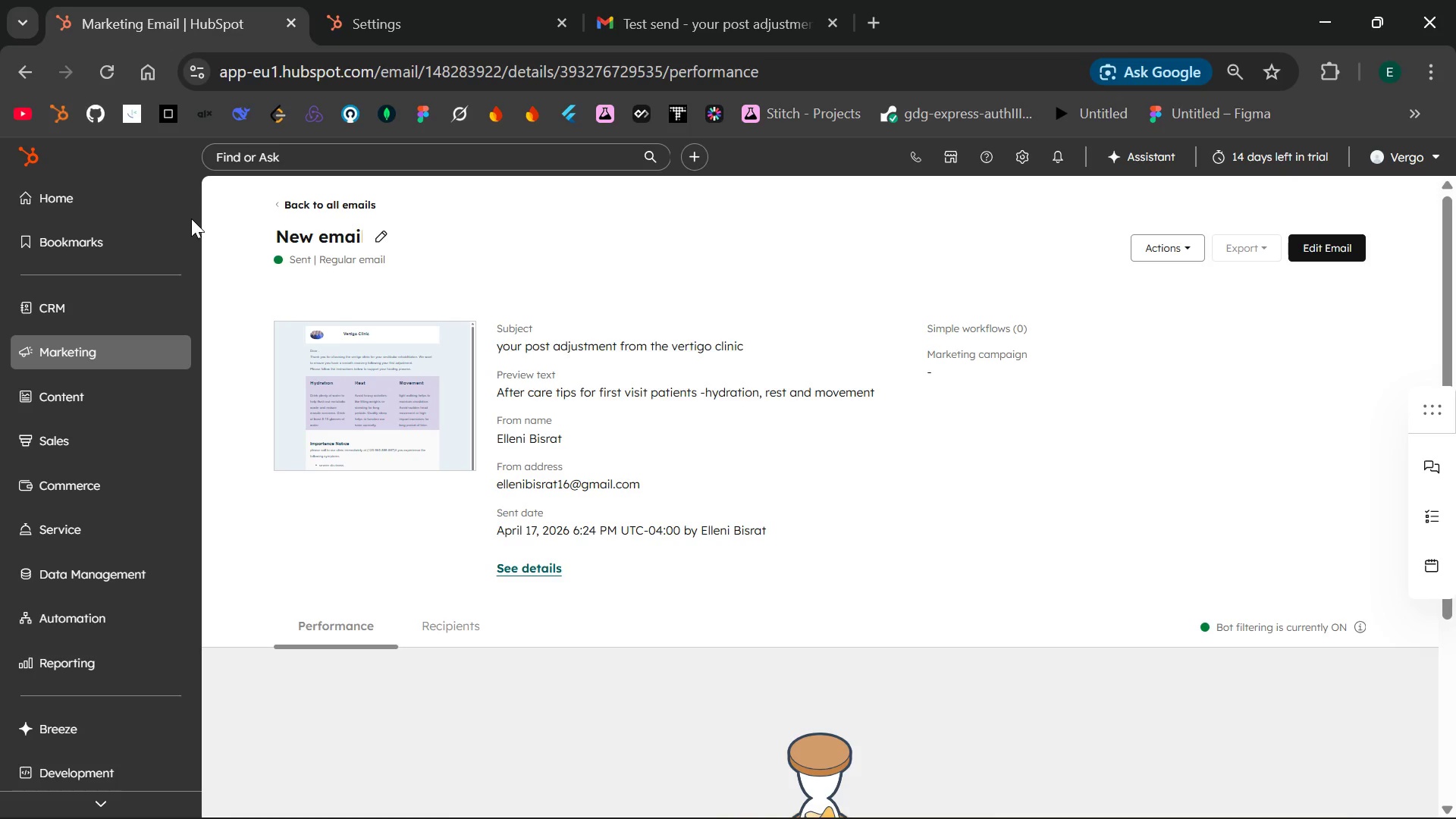 
wait(5.42)
 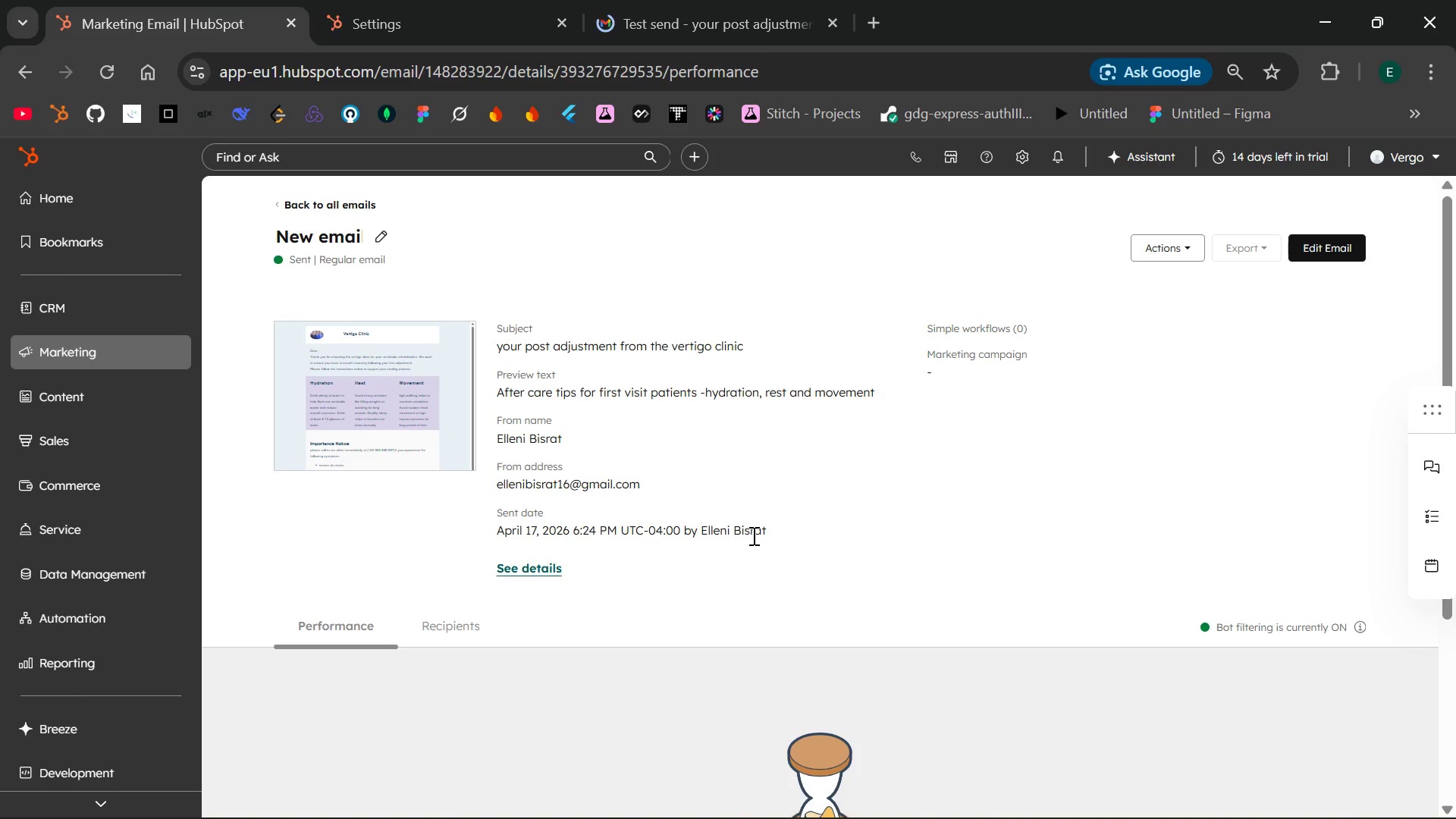 
left_click([397, 354])